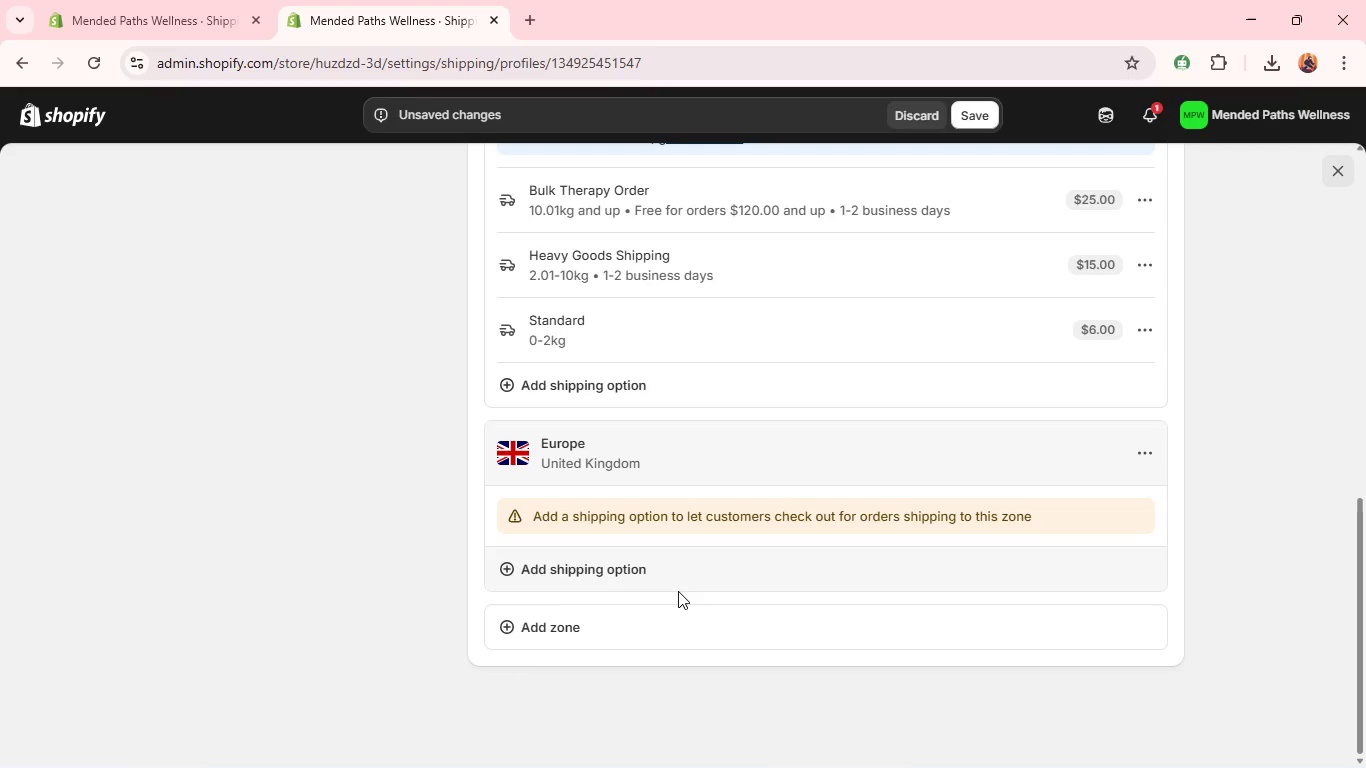 
left_click([674, 576])
 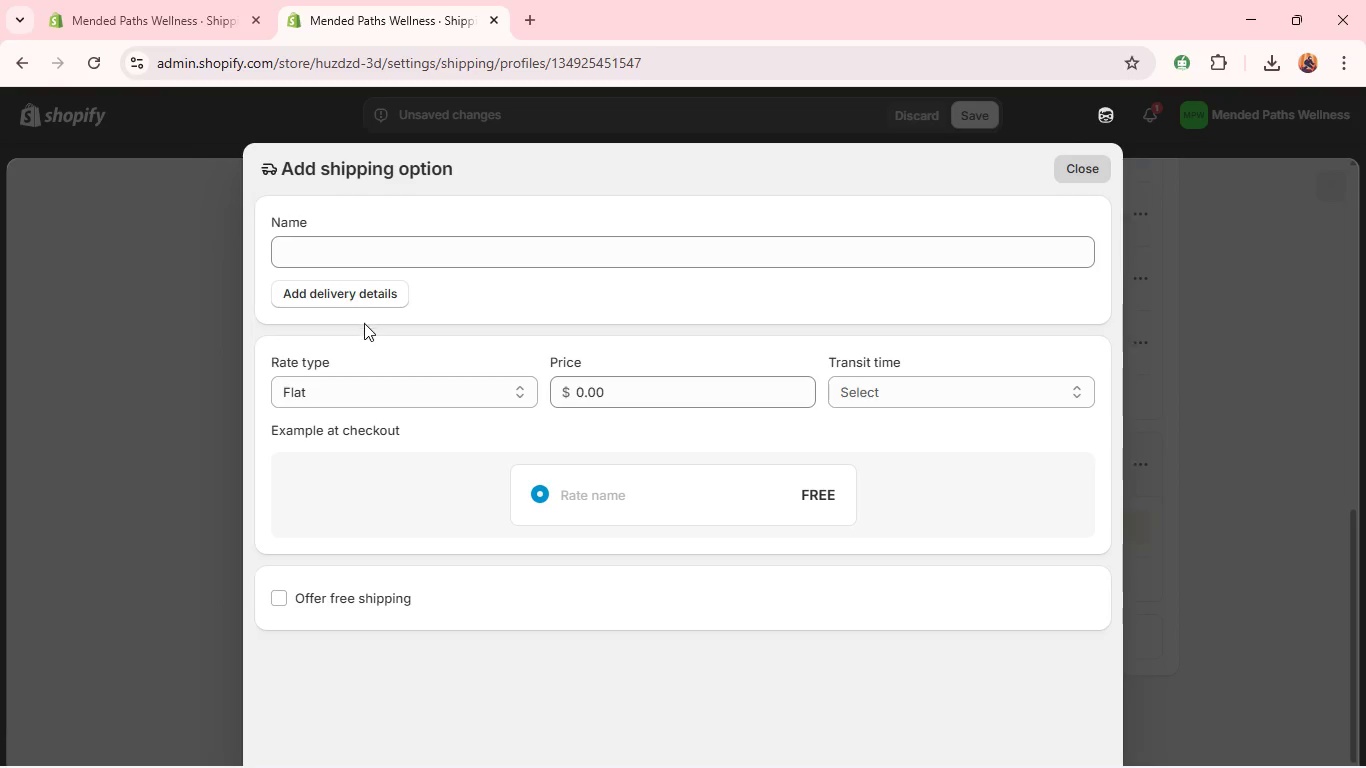 
left_click([357, 258])
 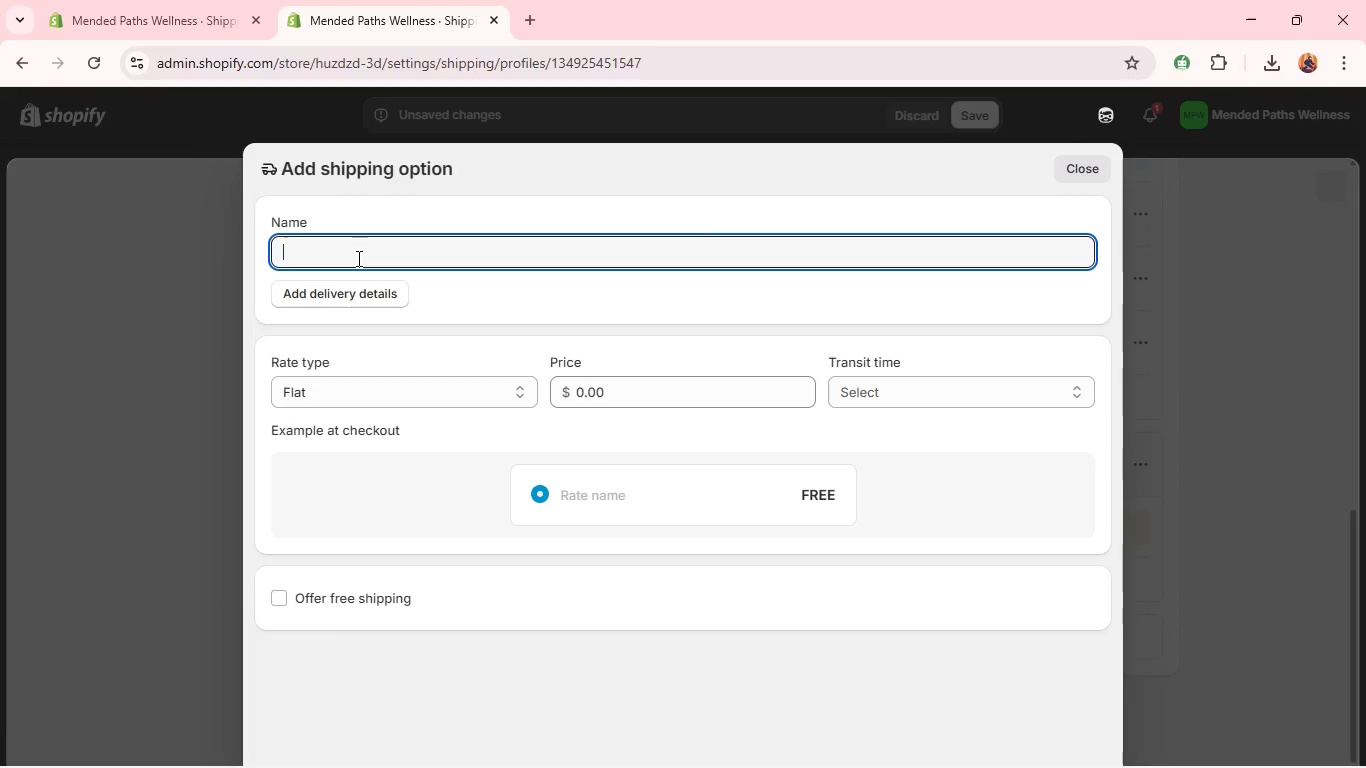 
type(Standard)
 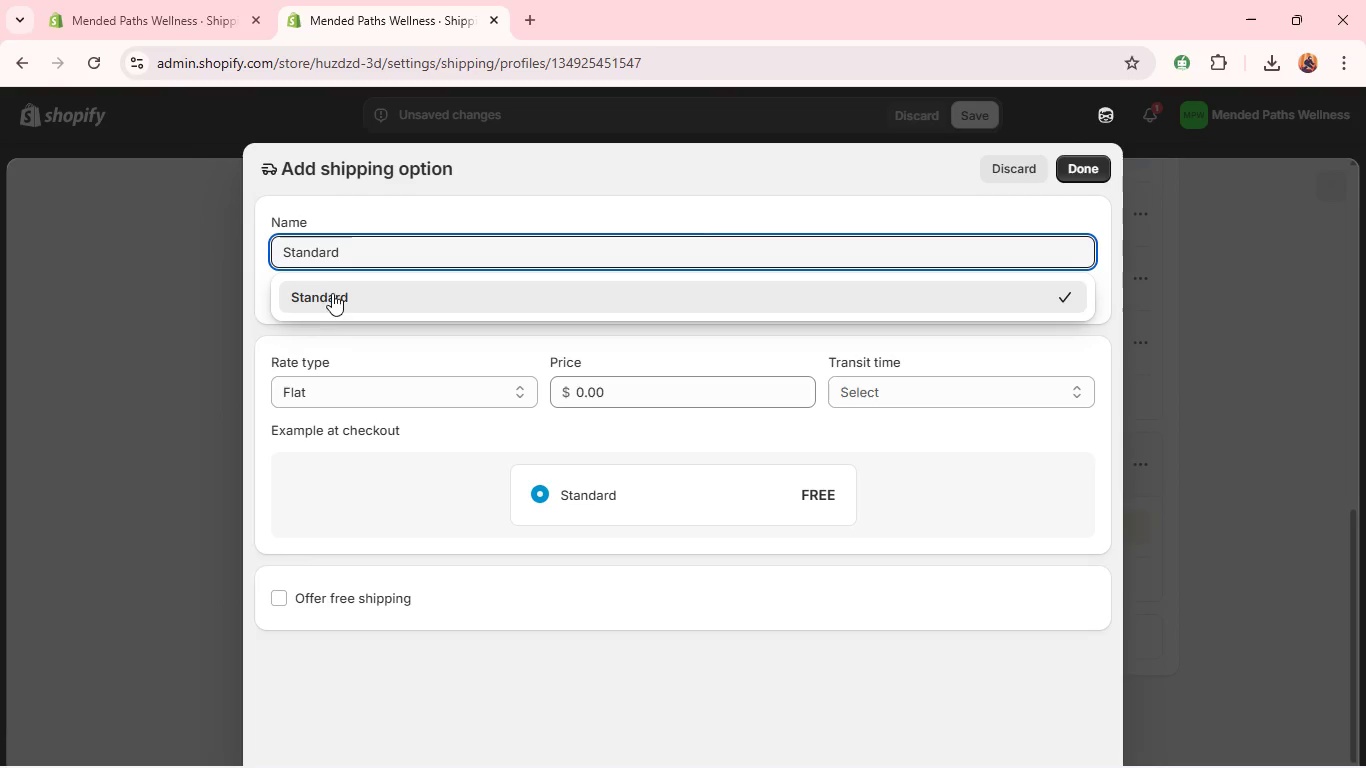 
left_click([325, 303])
 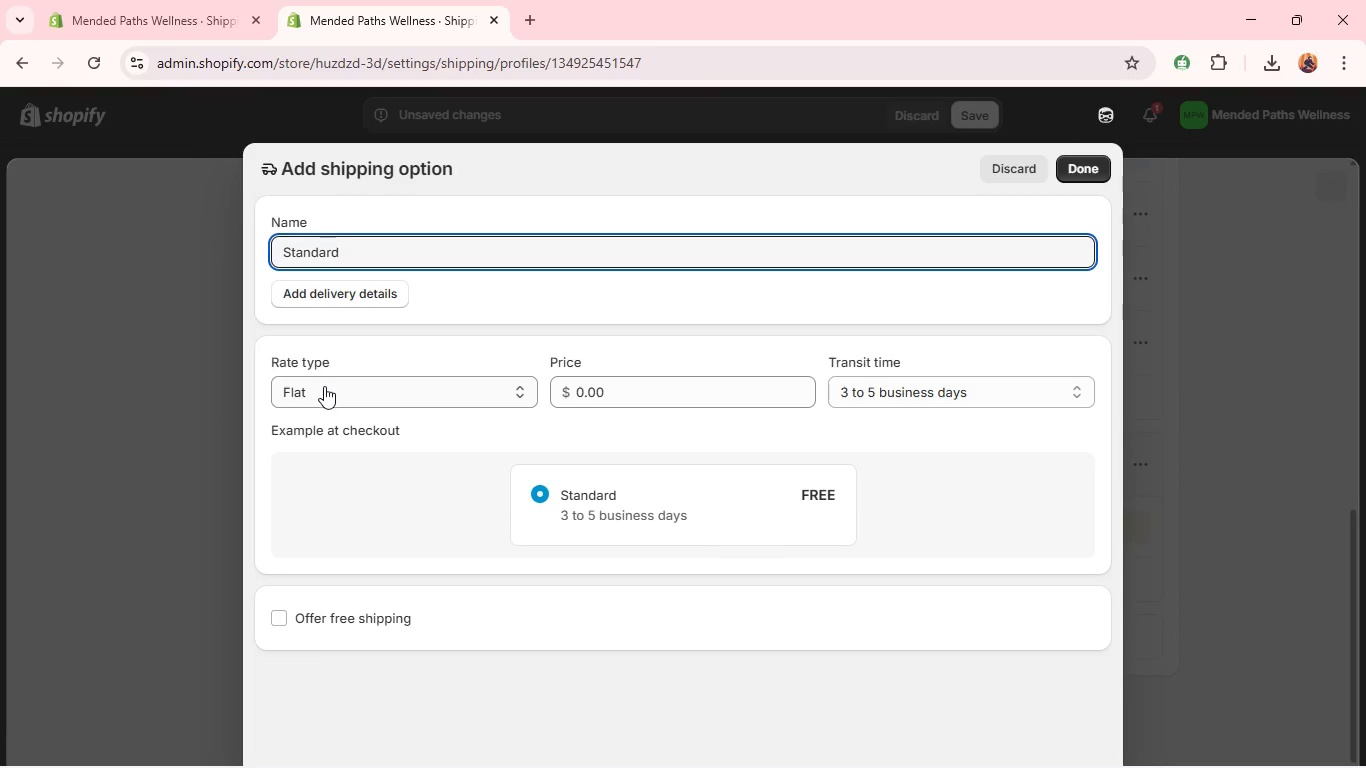 
left_click([324, 386])
 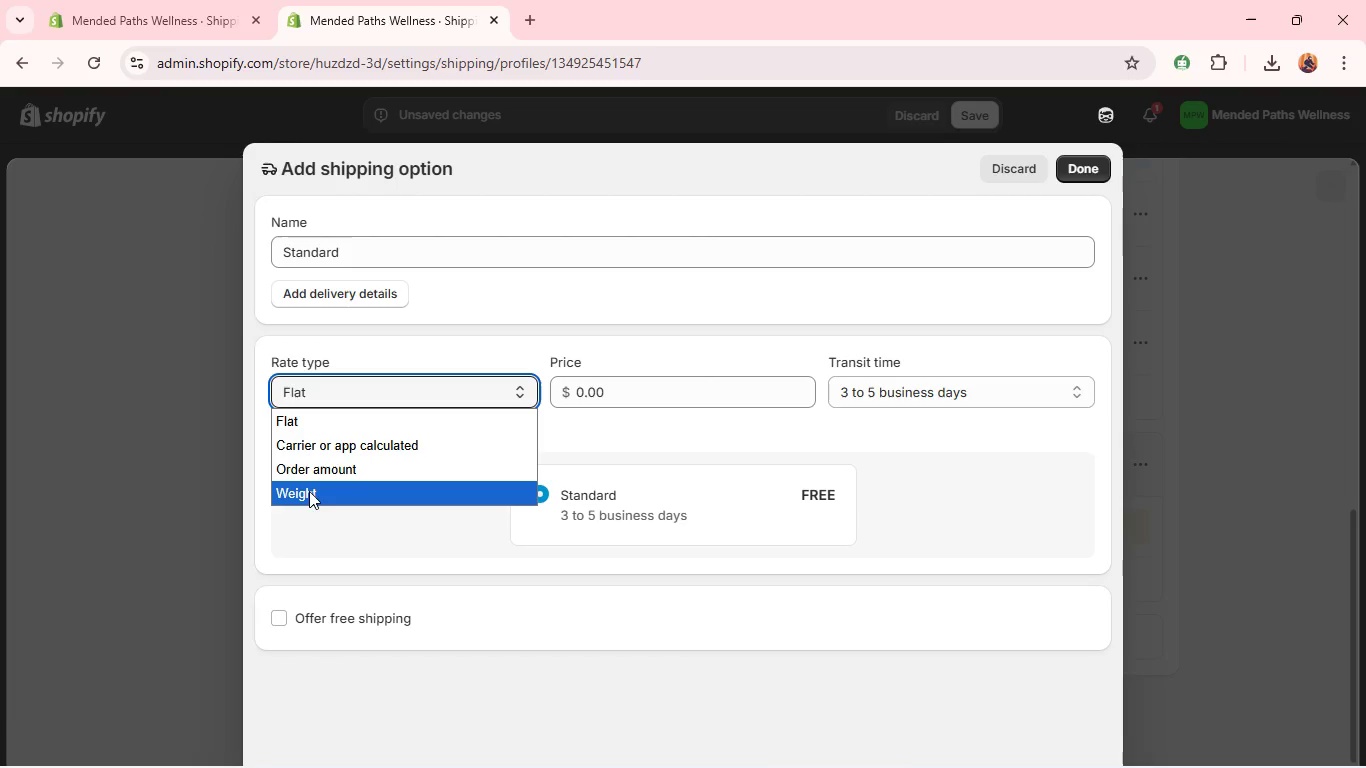 
left_click([309, 491])
 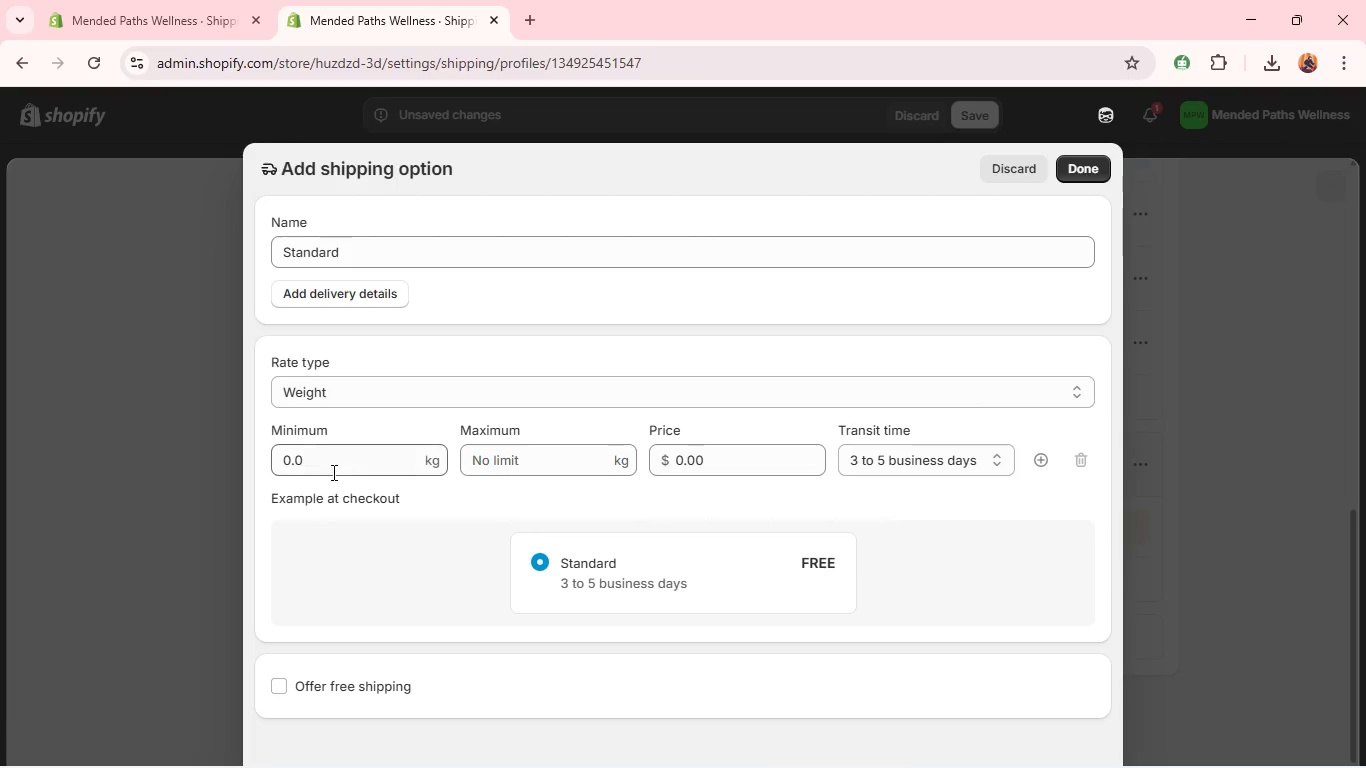 
left_click([331, 471])
 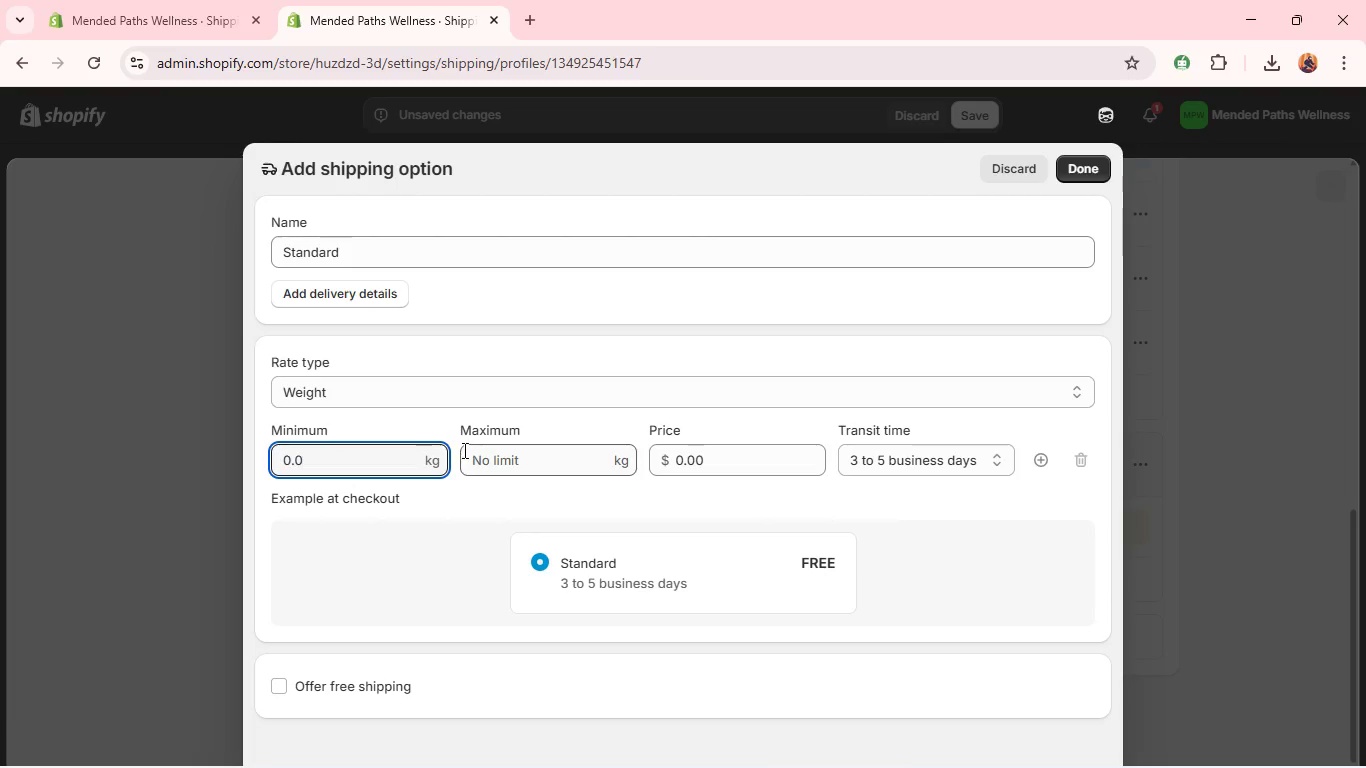 
left_click([497, 462])
 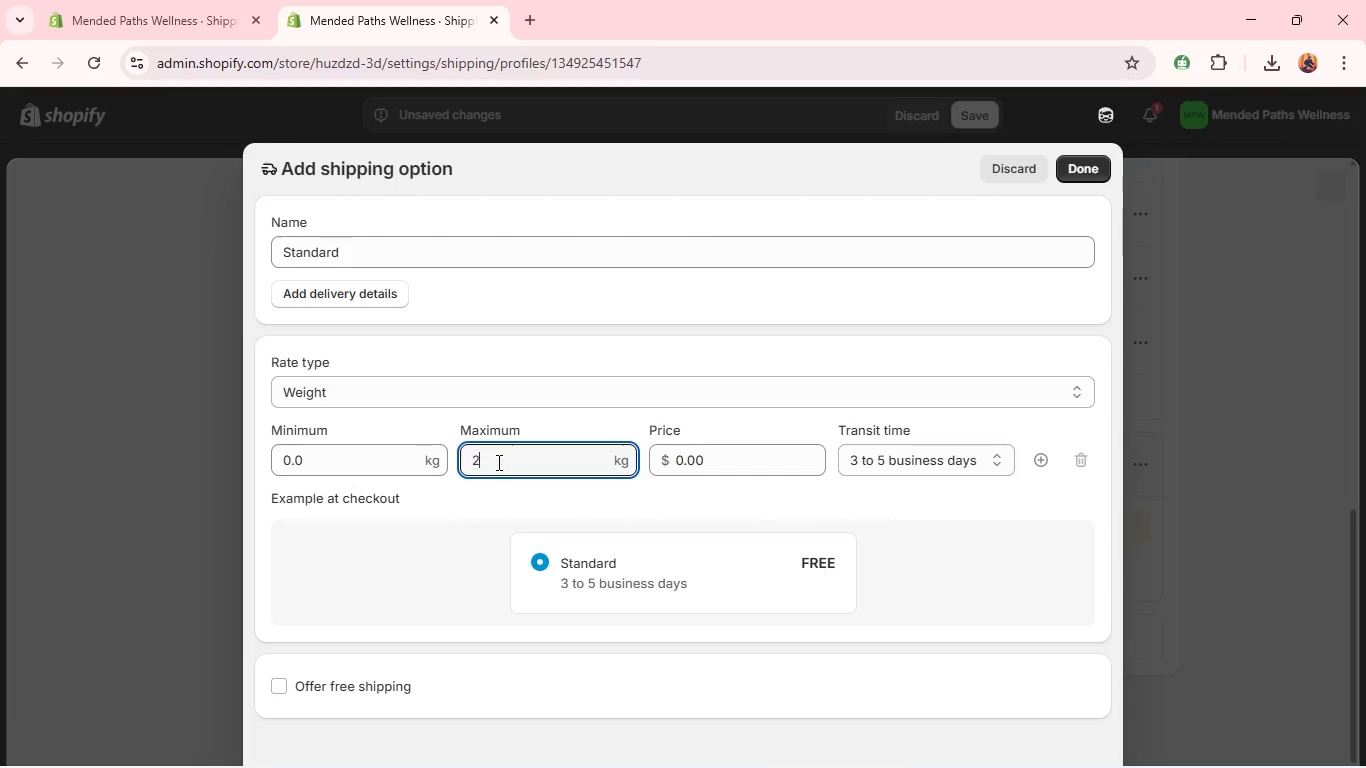 
key(2)
 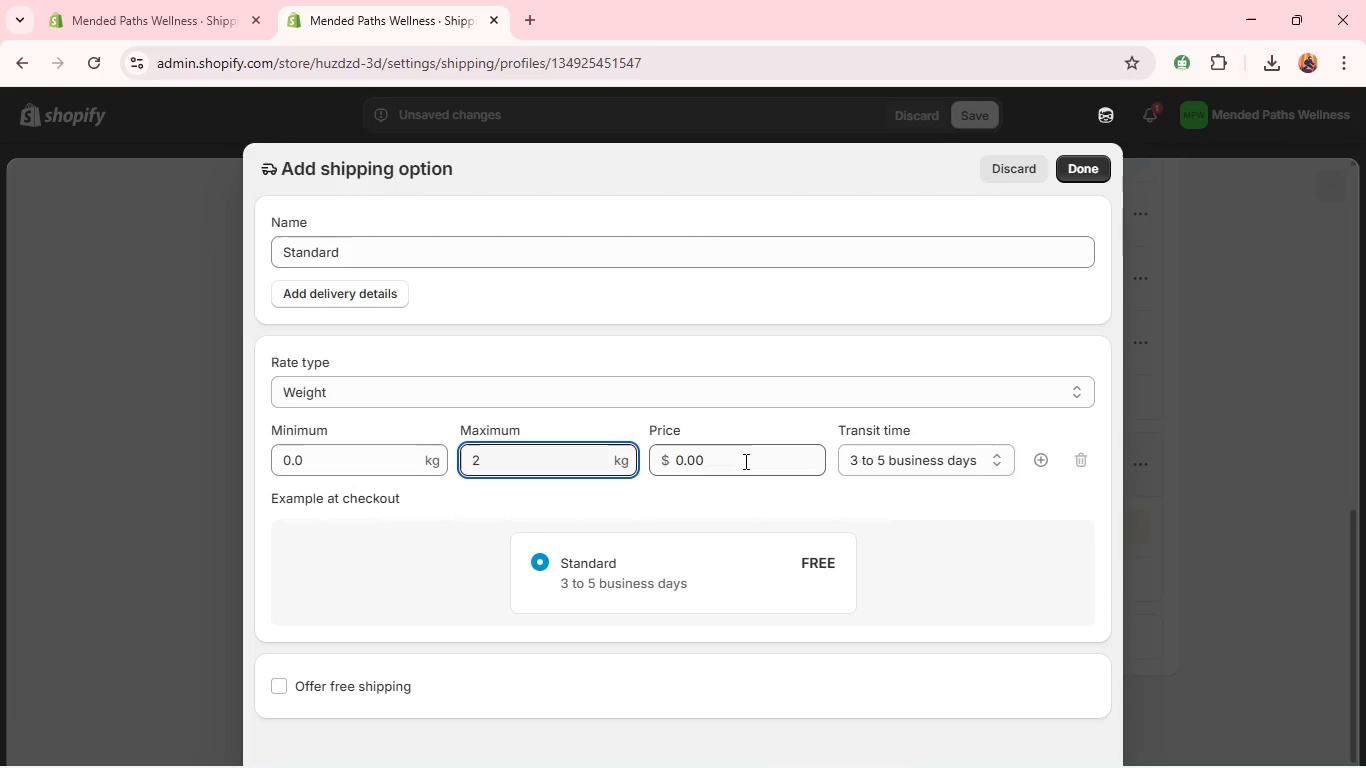 
left_click([744, 461])
 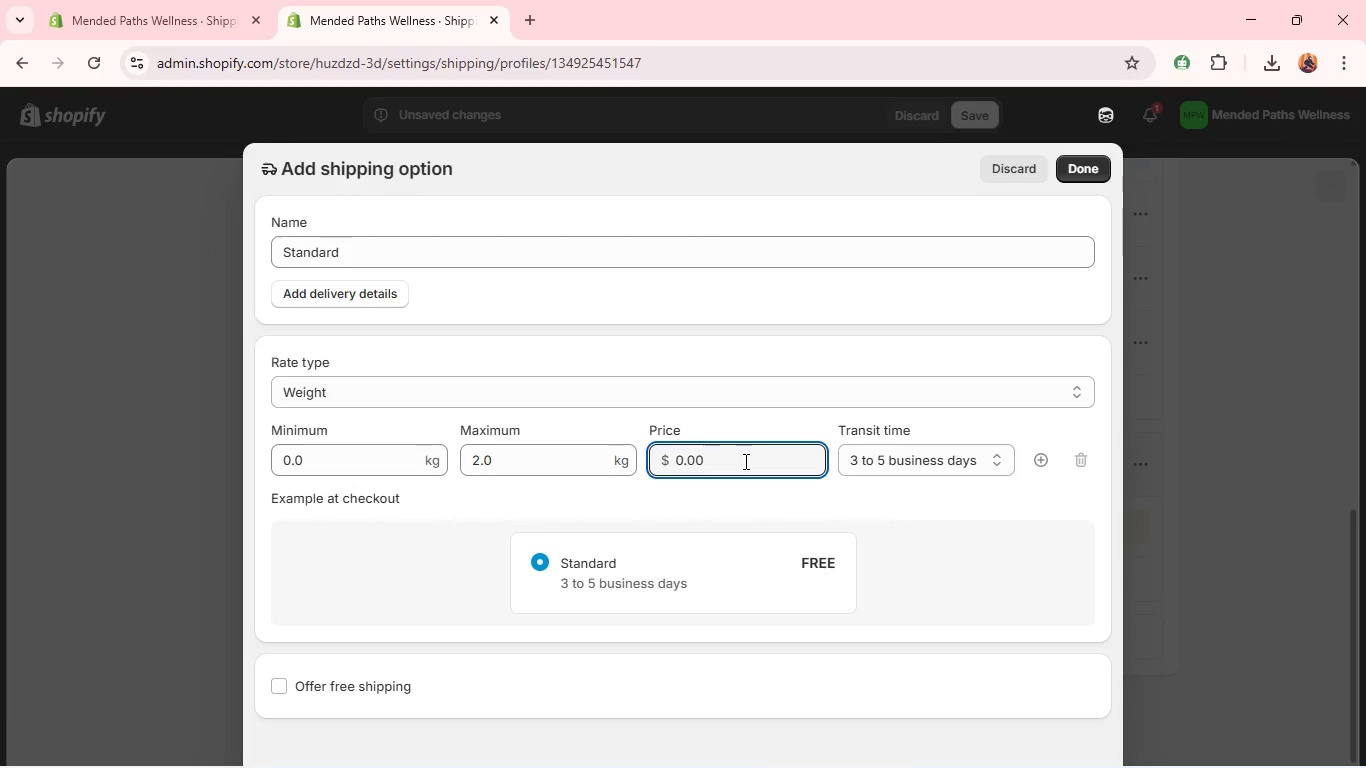 
key(8)
 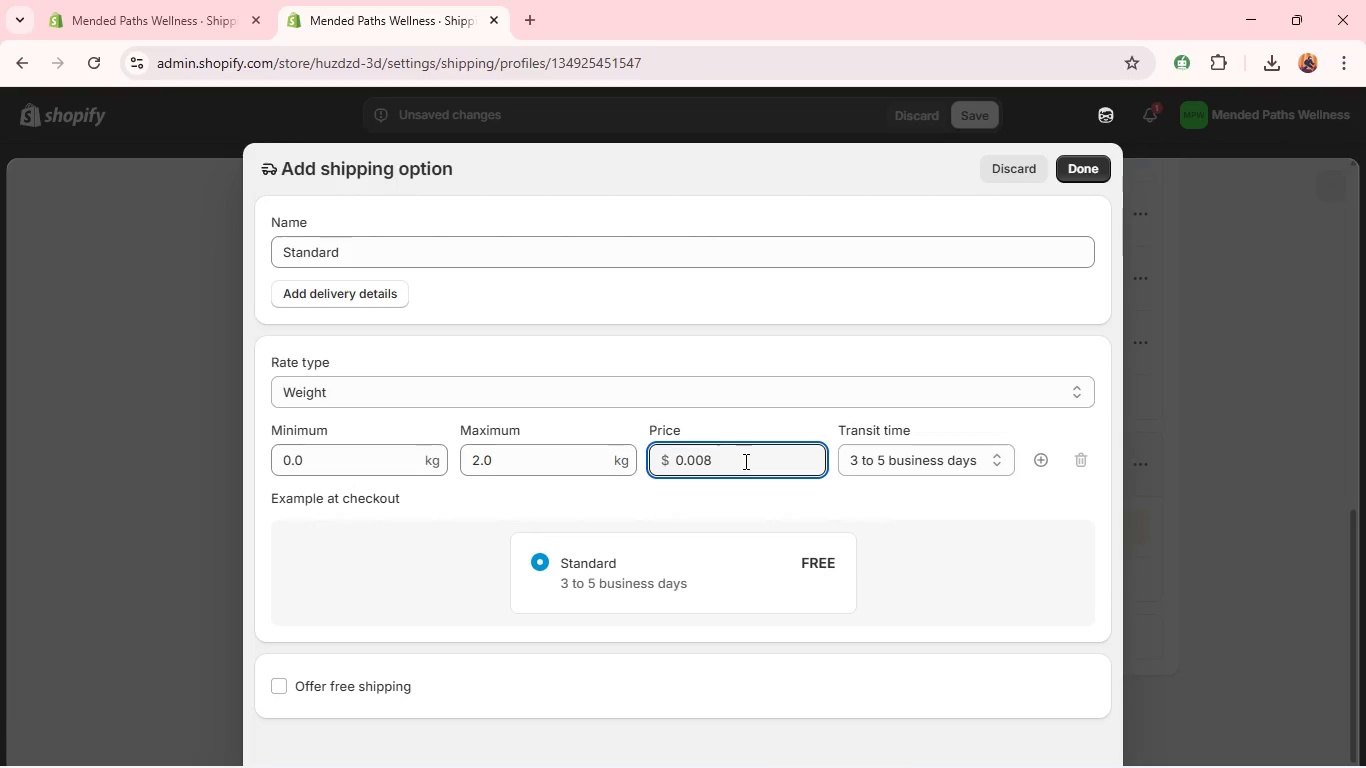 
double_click([744, 461])
 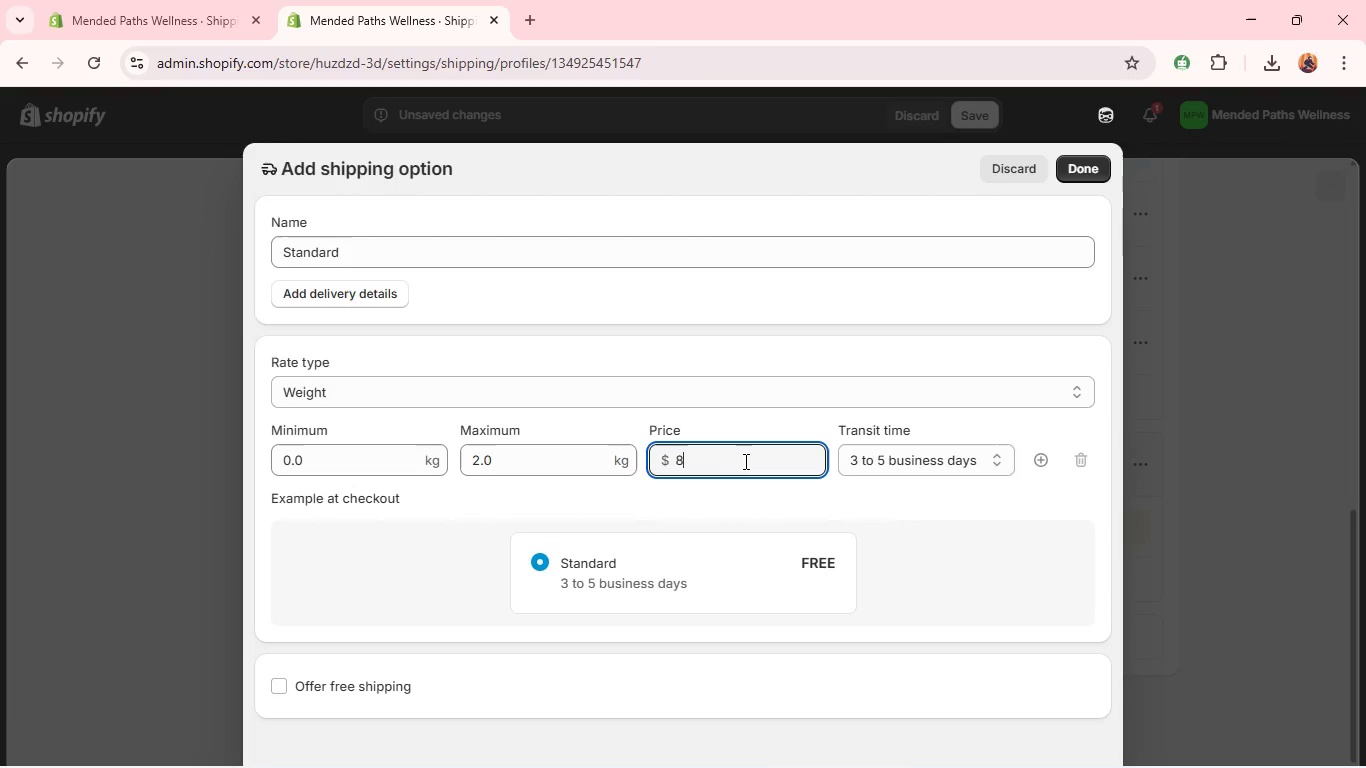 
type(8.40)
 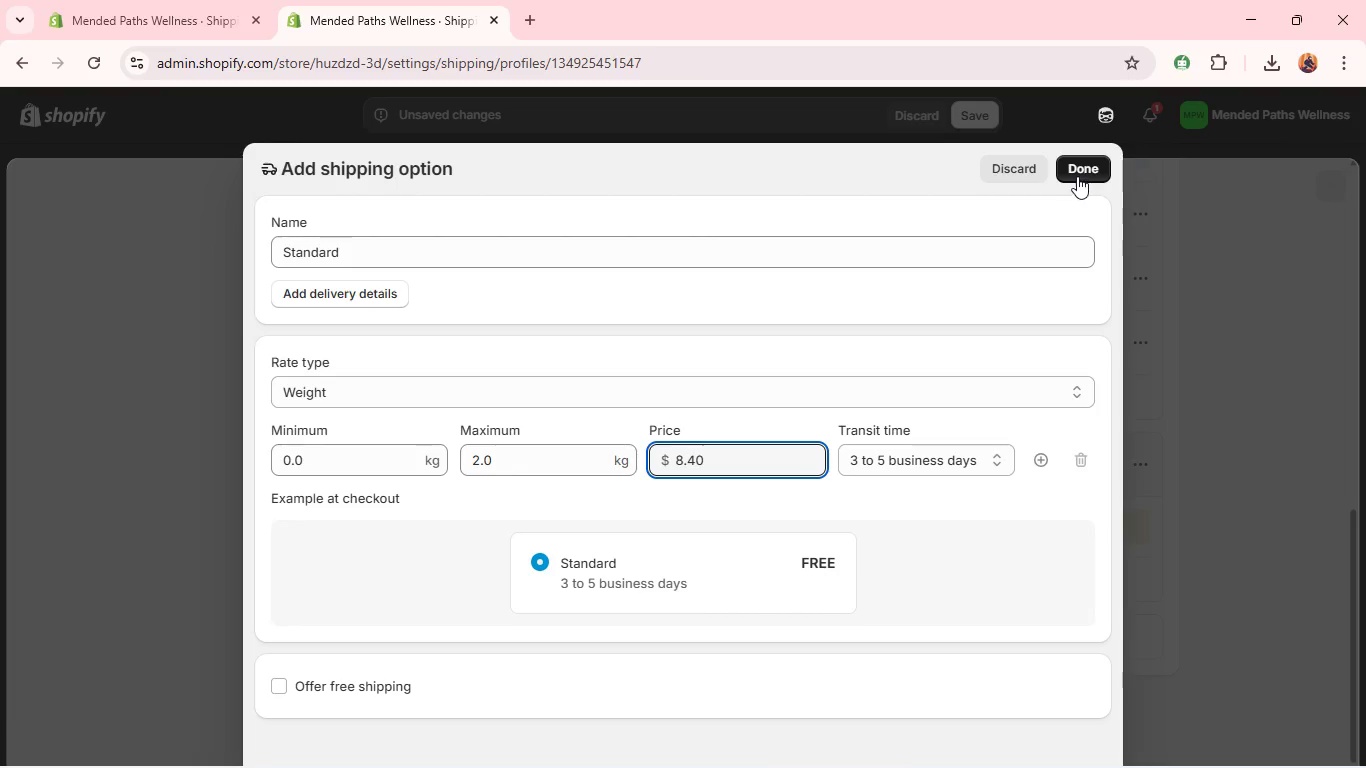 
left_click([1080, 171])
 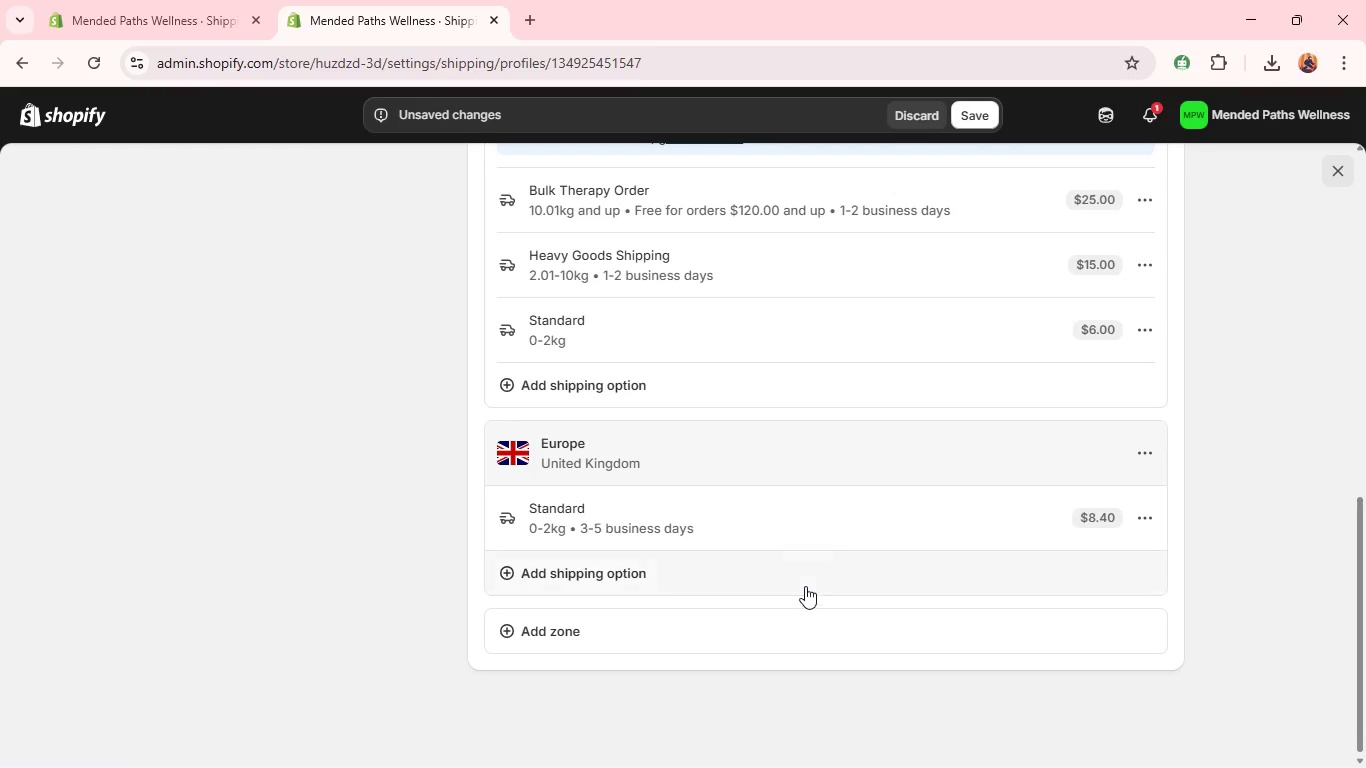 
left_click([809, 579])
 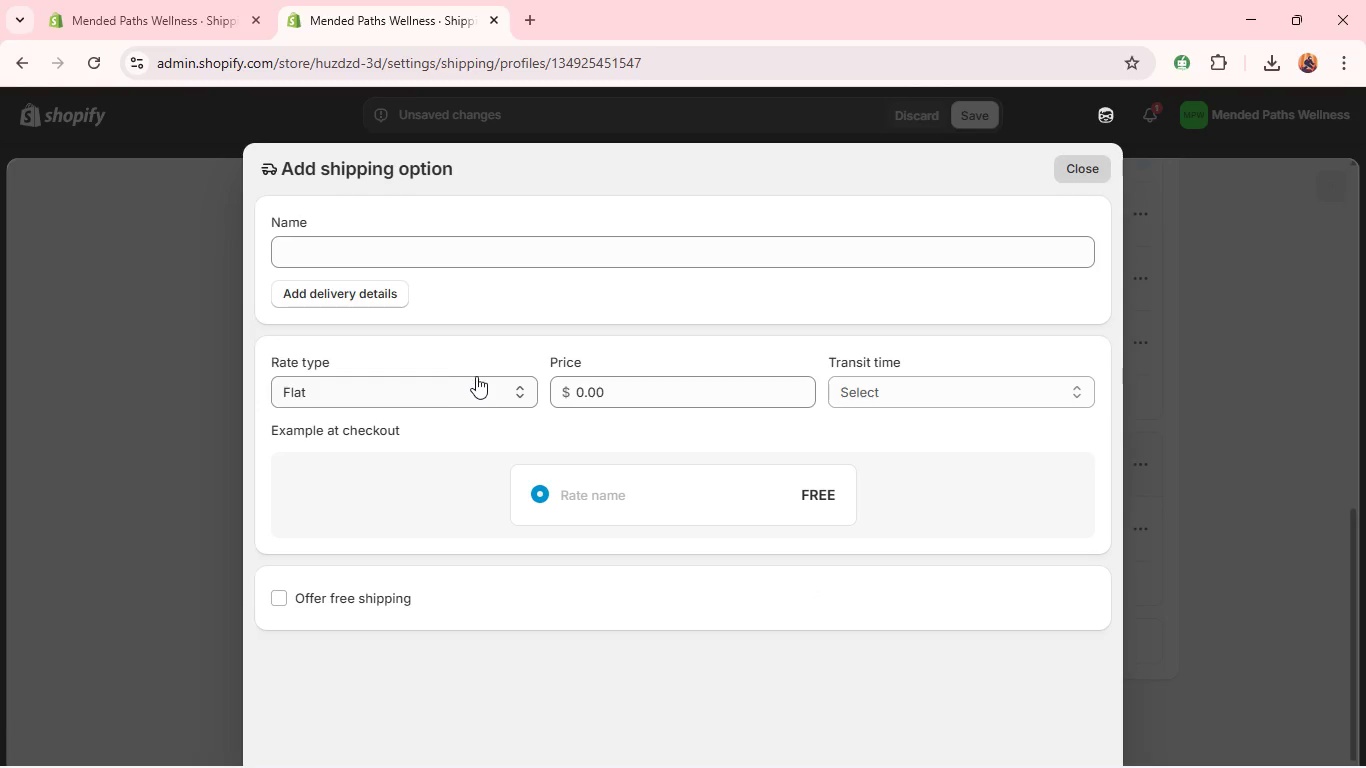 
left_click([468, 392])
 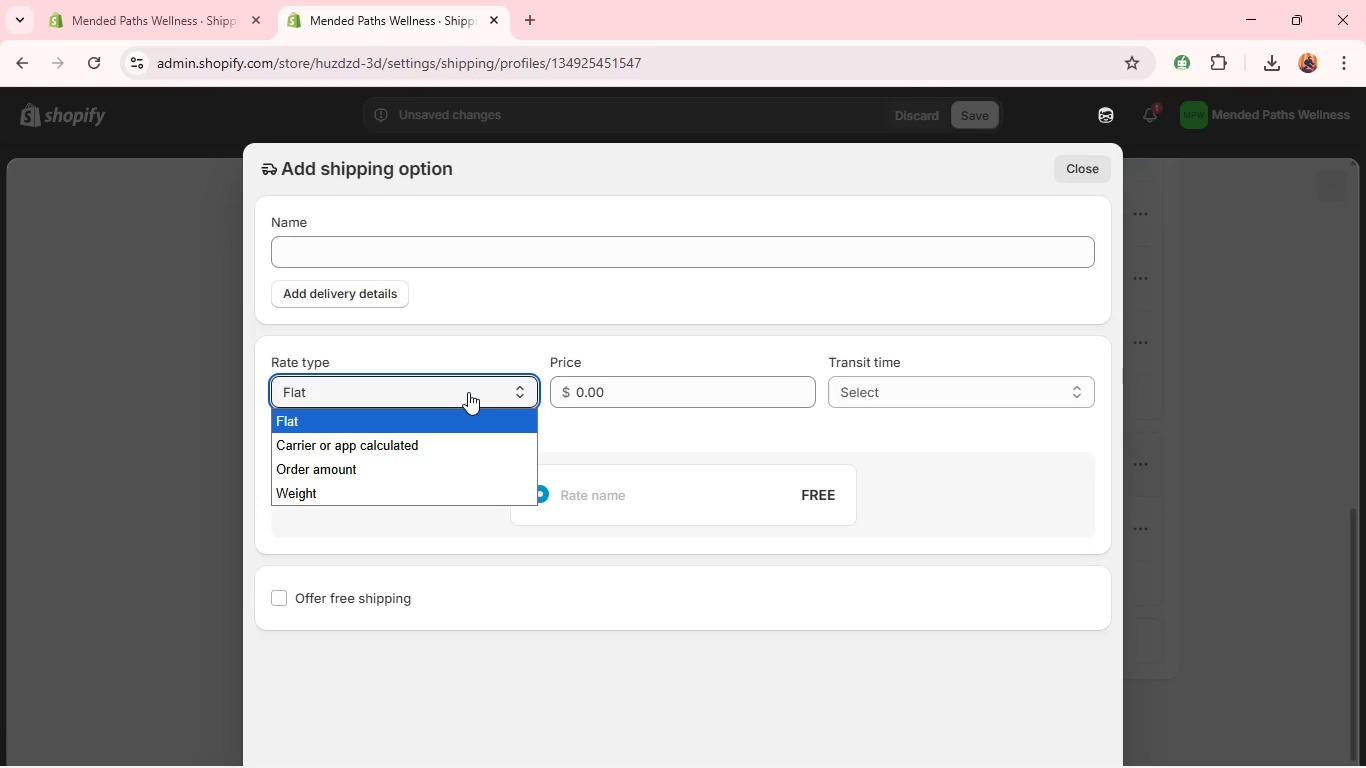 
key(2)
 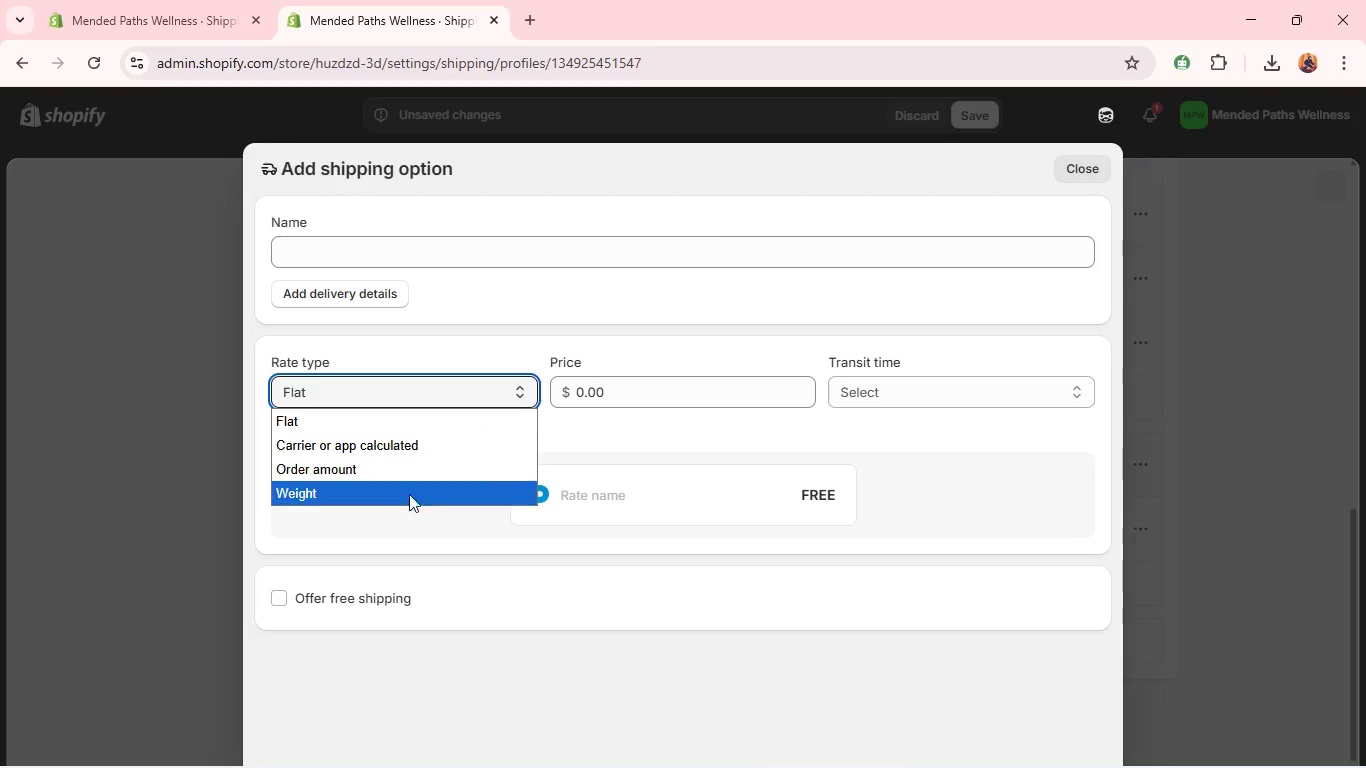 
left_click([404, 499])
 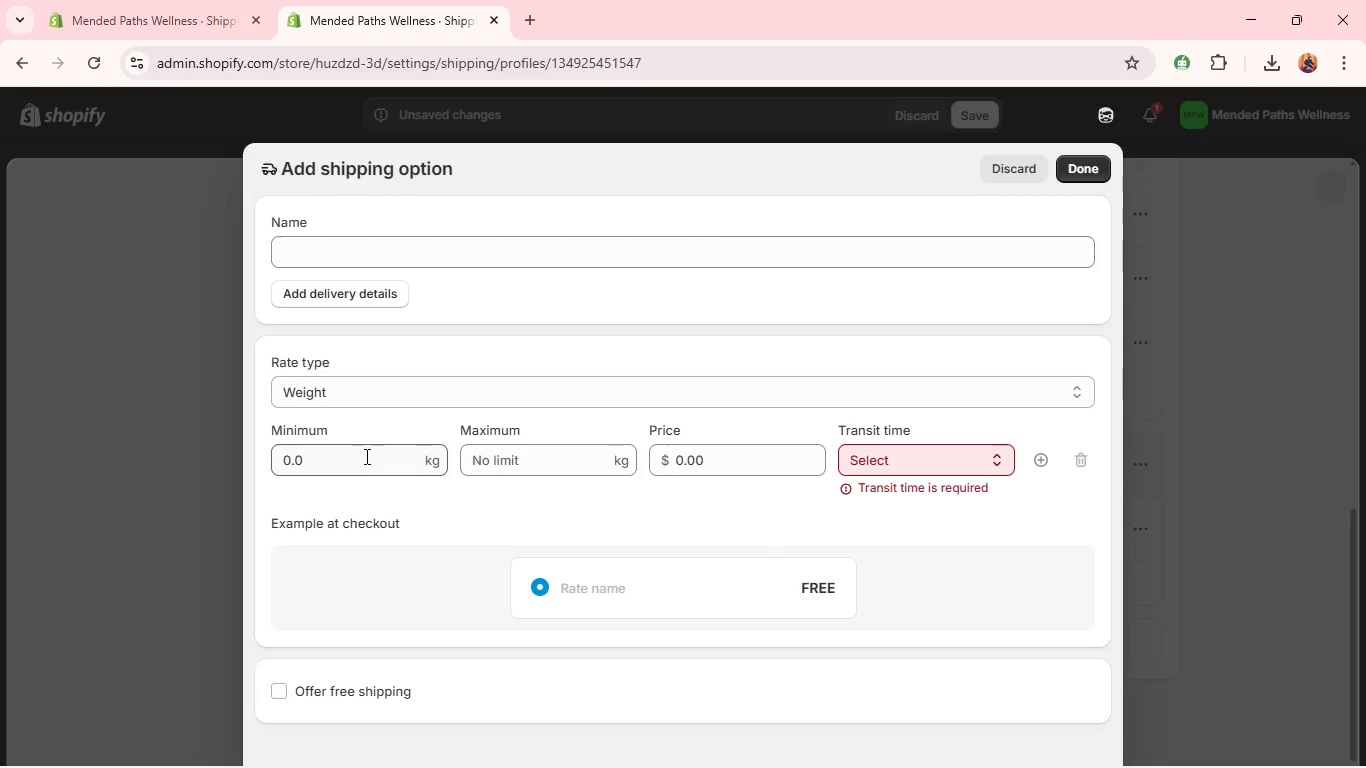 
double_click([365, 456])
 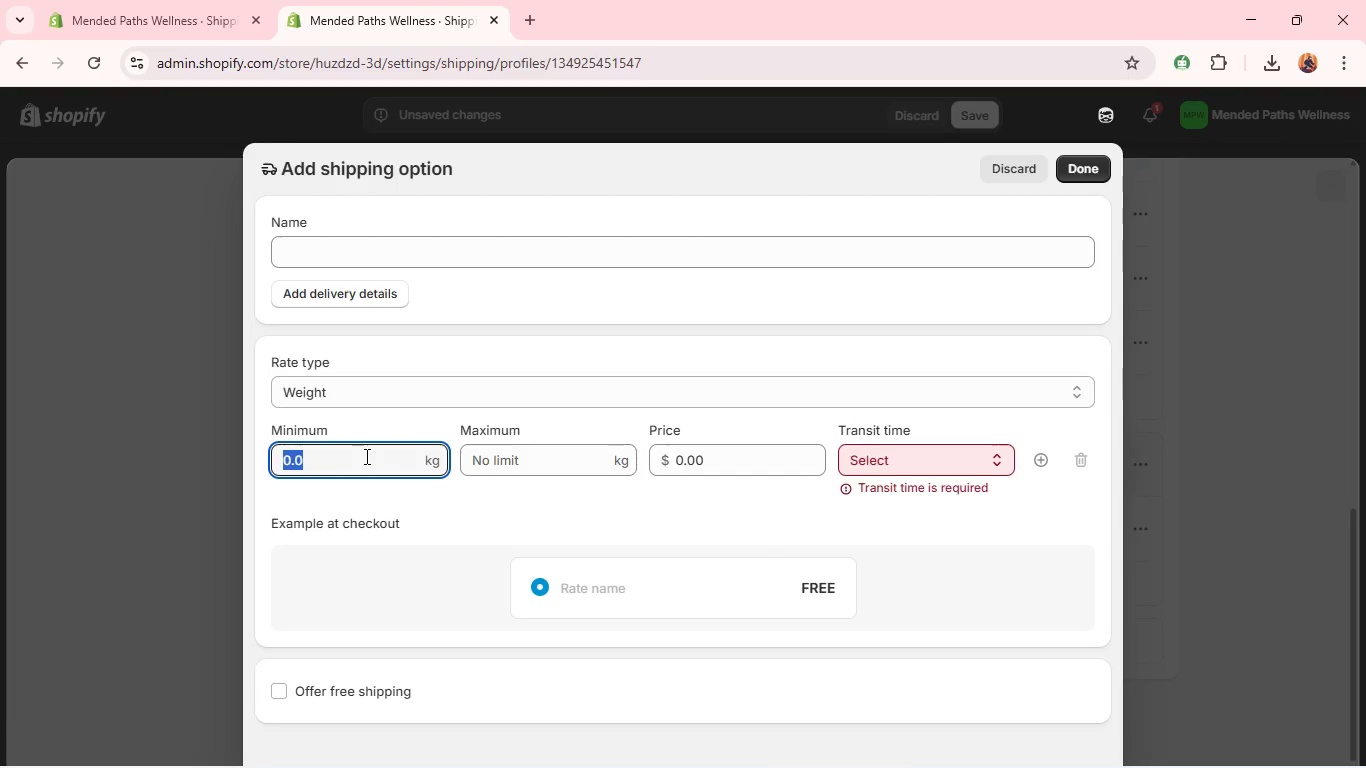 
type(2.01)
 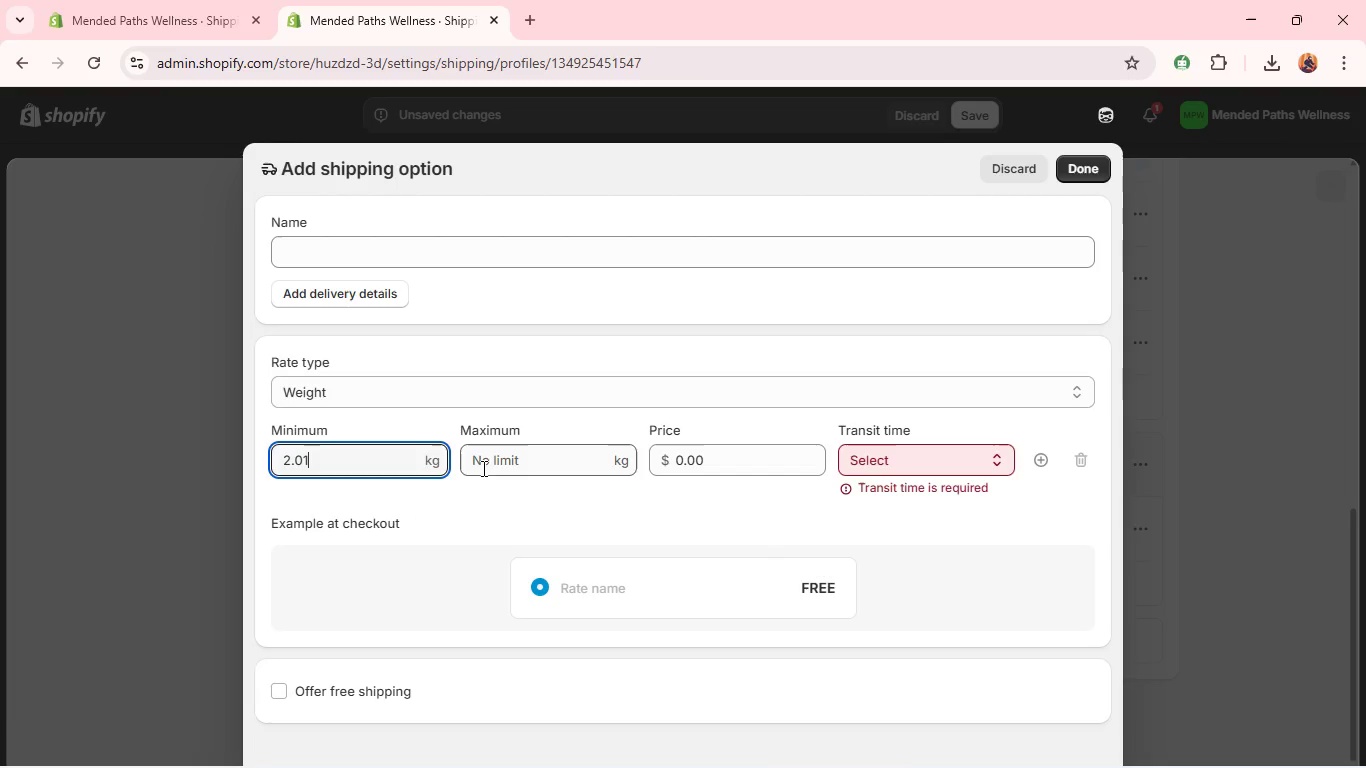 
left_click([489, 466])
 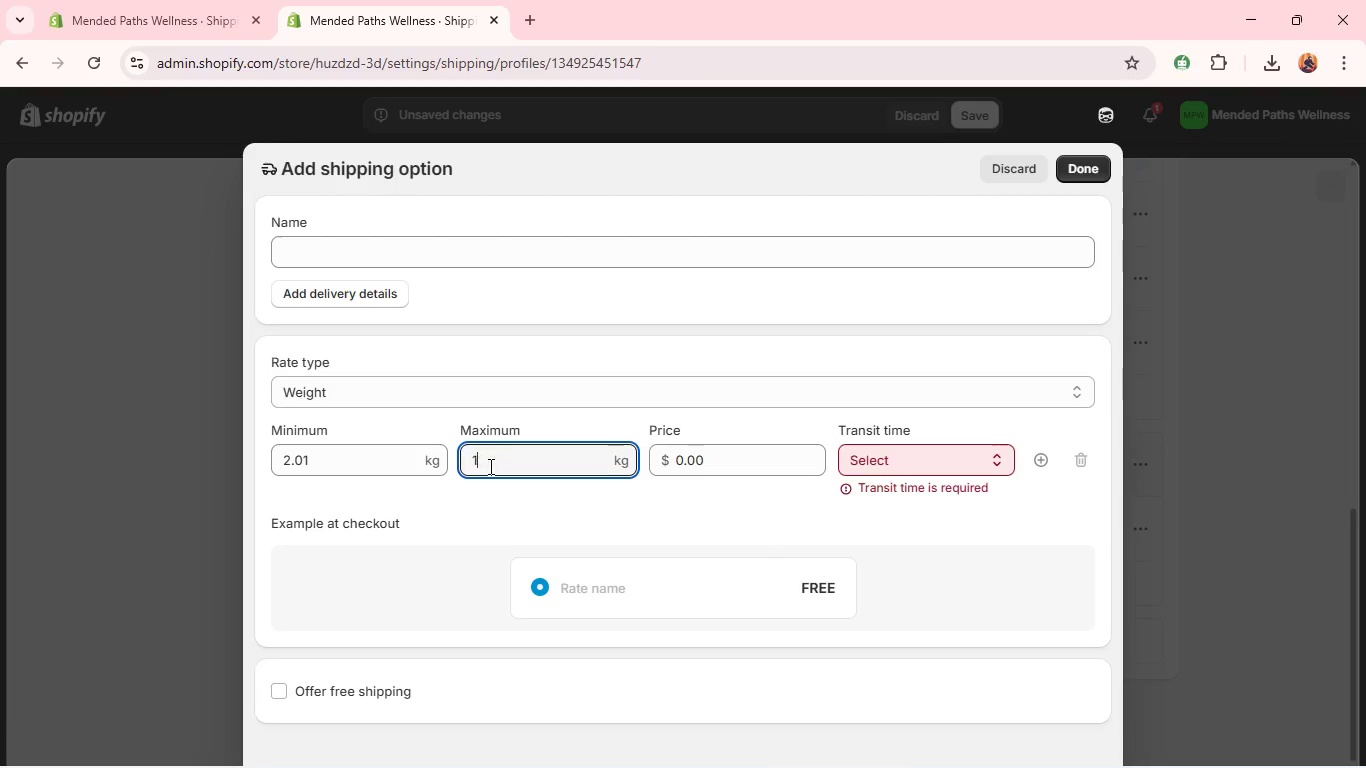 
type(10)
 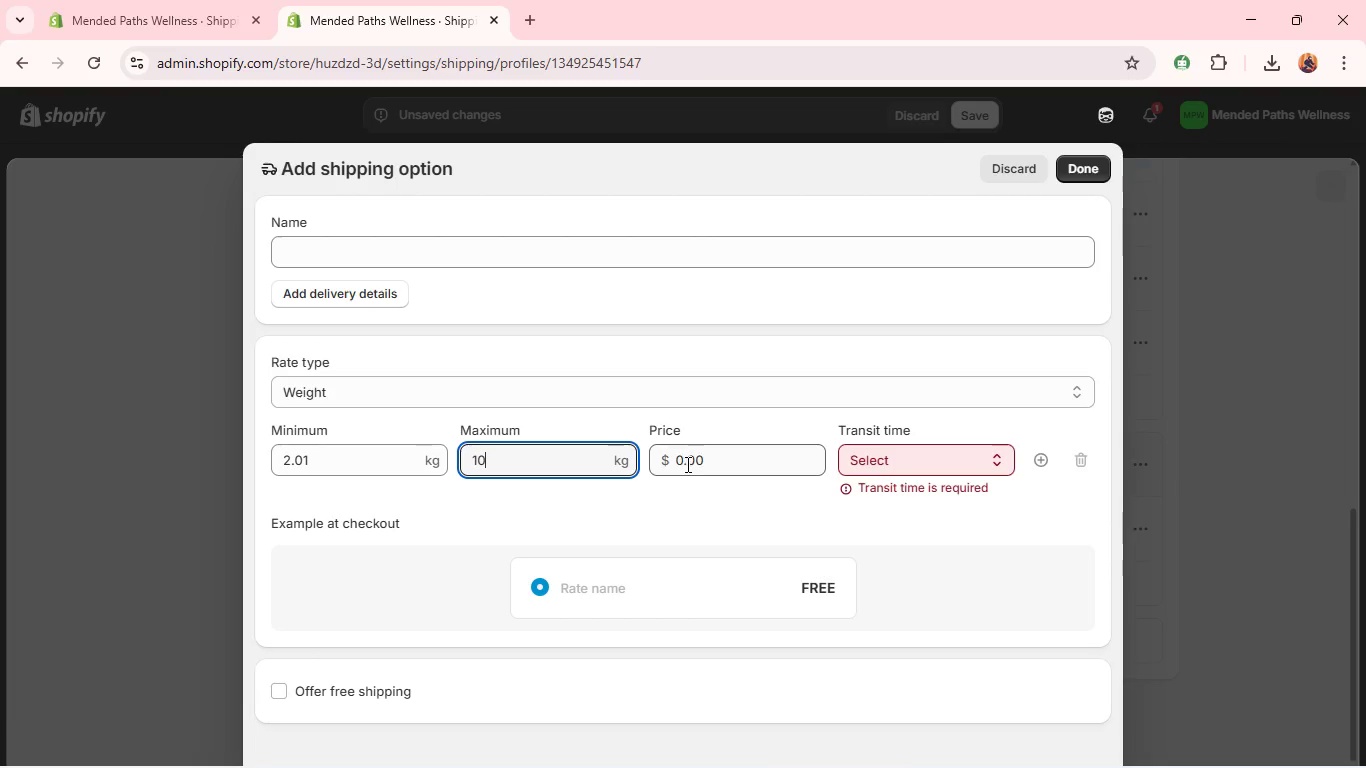 
left_click([688, 463])
 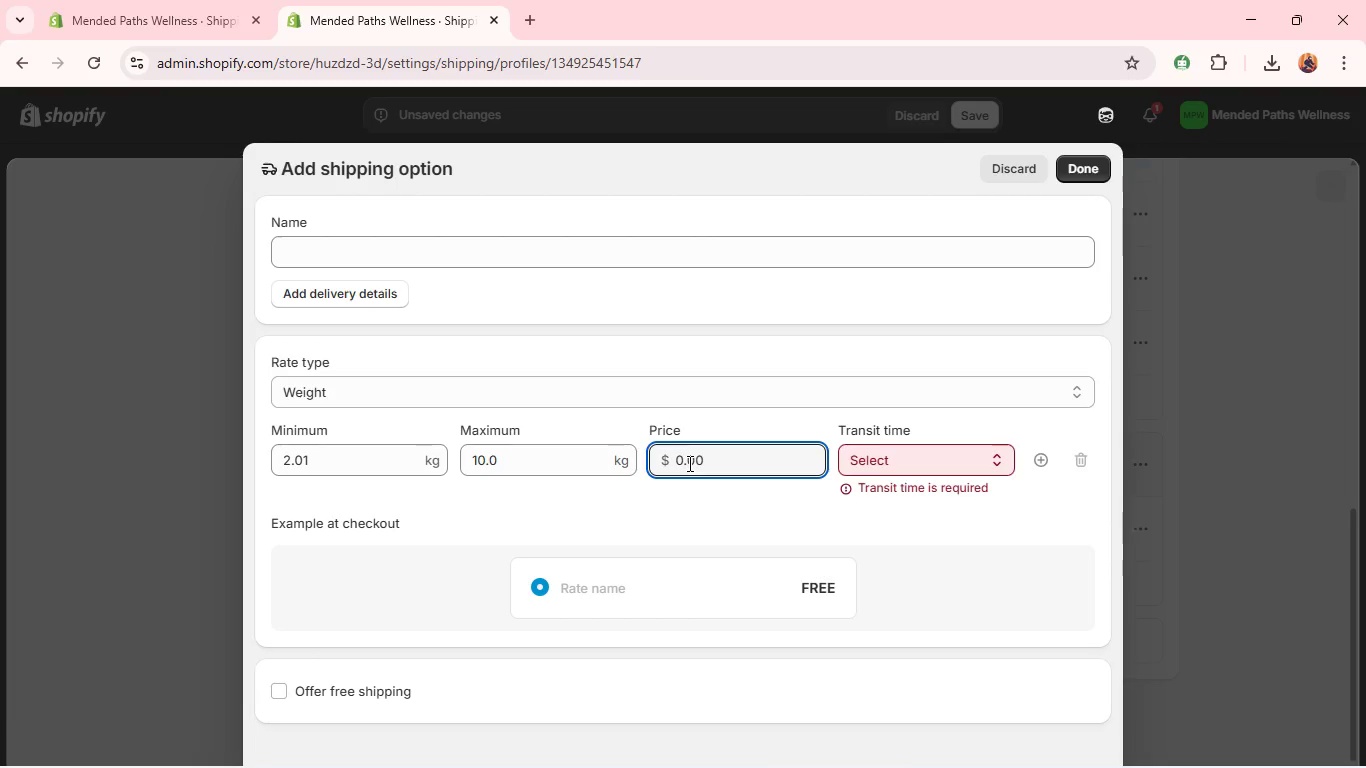 
type(21)
 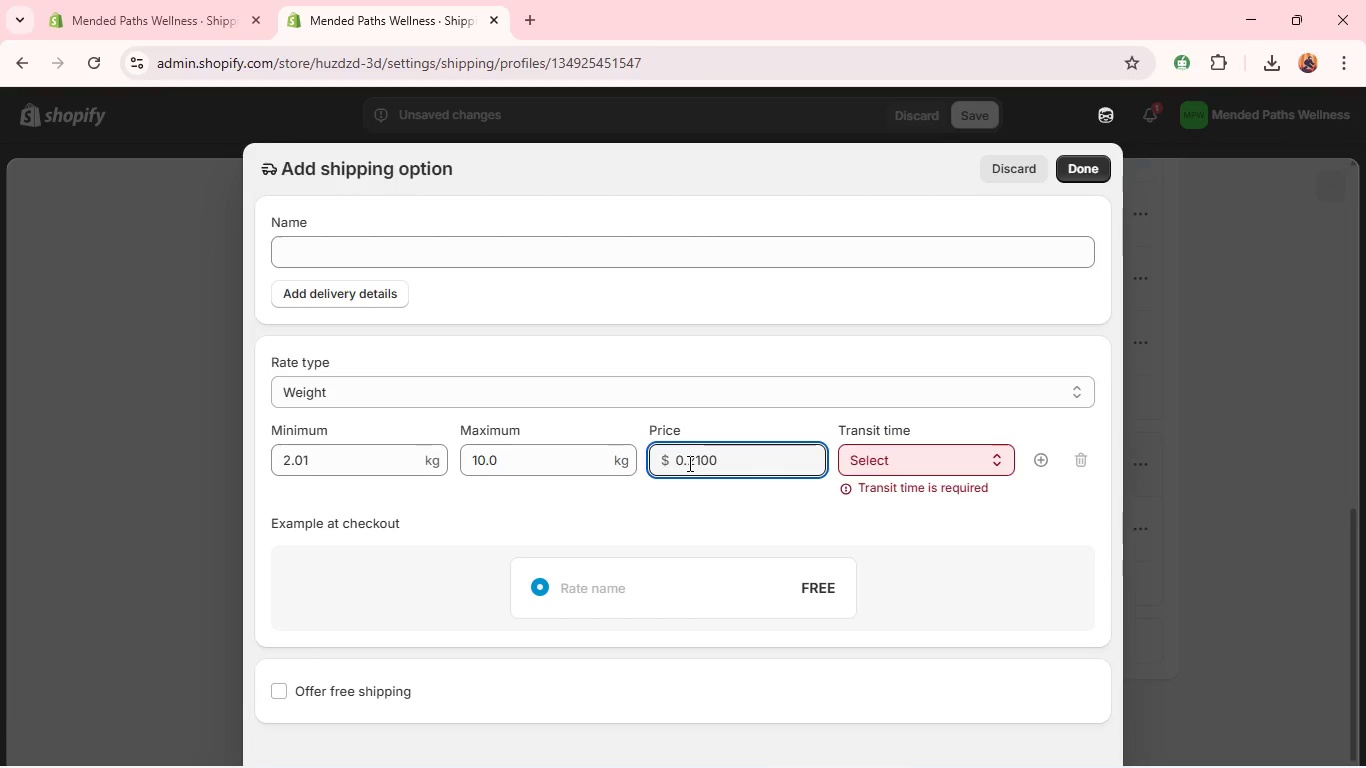 
left_click([688, 463])
 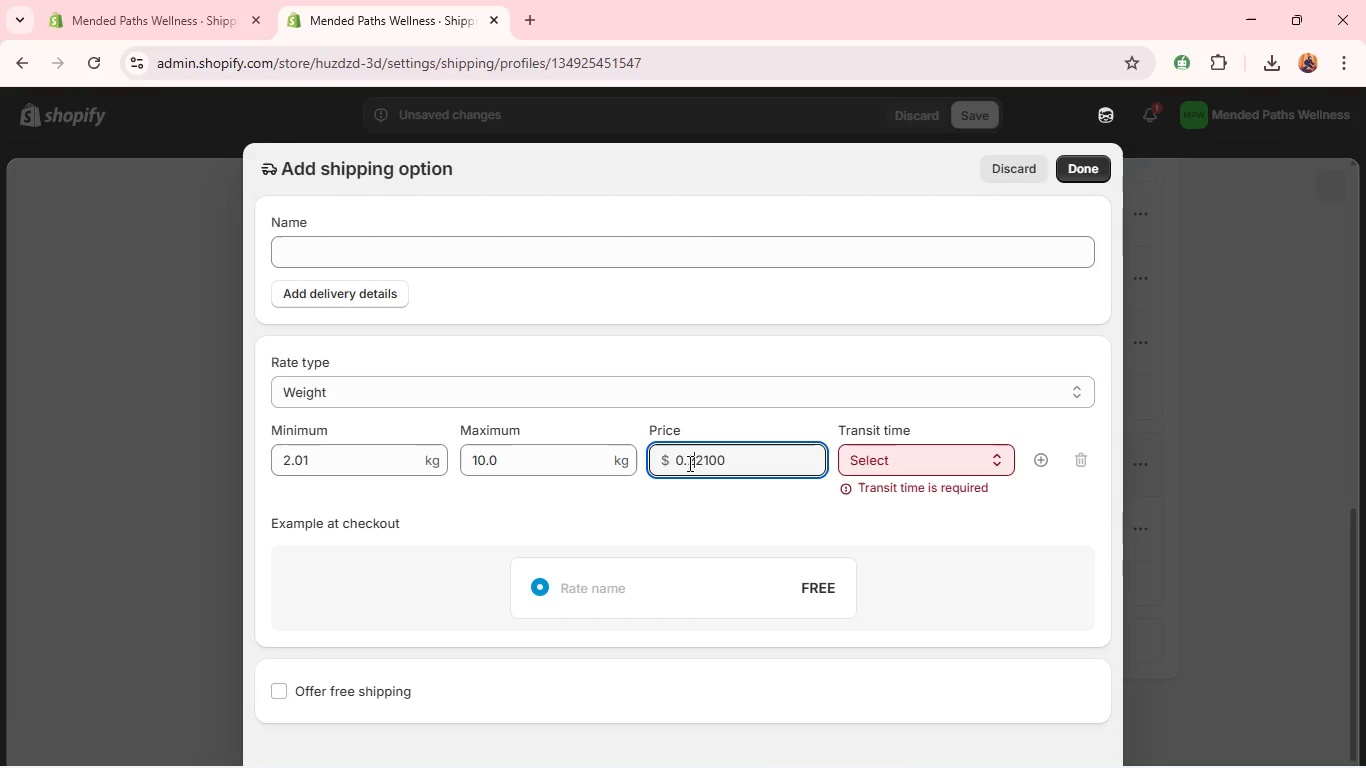 
type(21)
 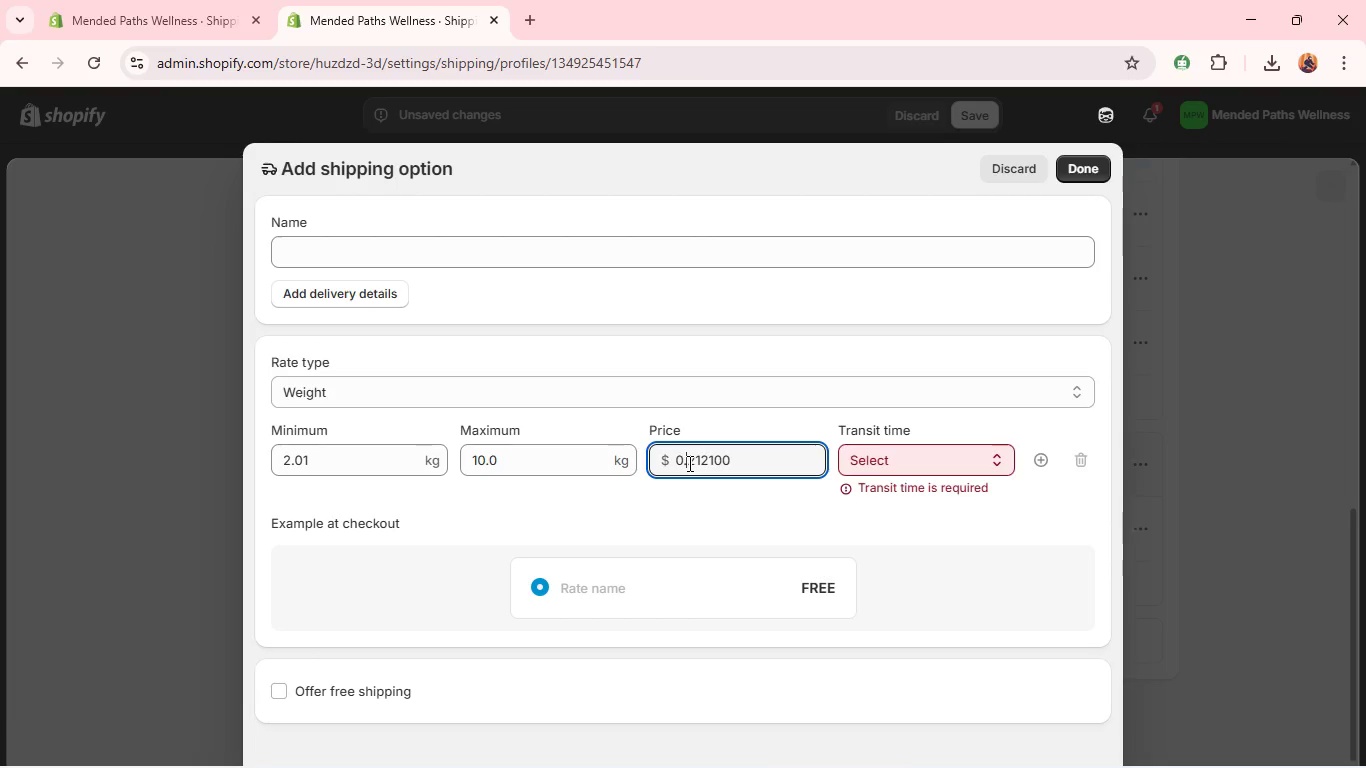 
double_click([688, 463])
 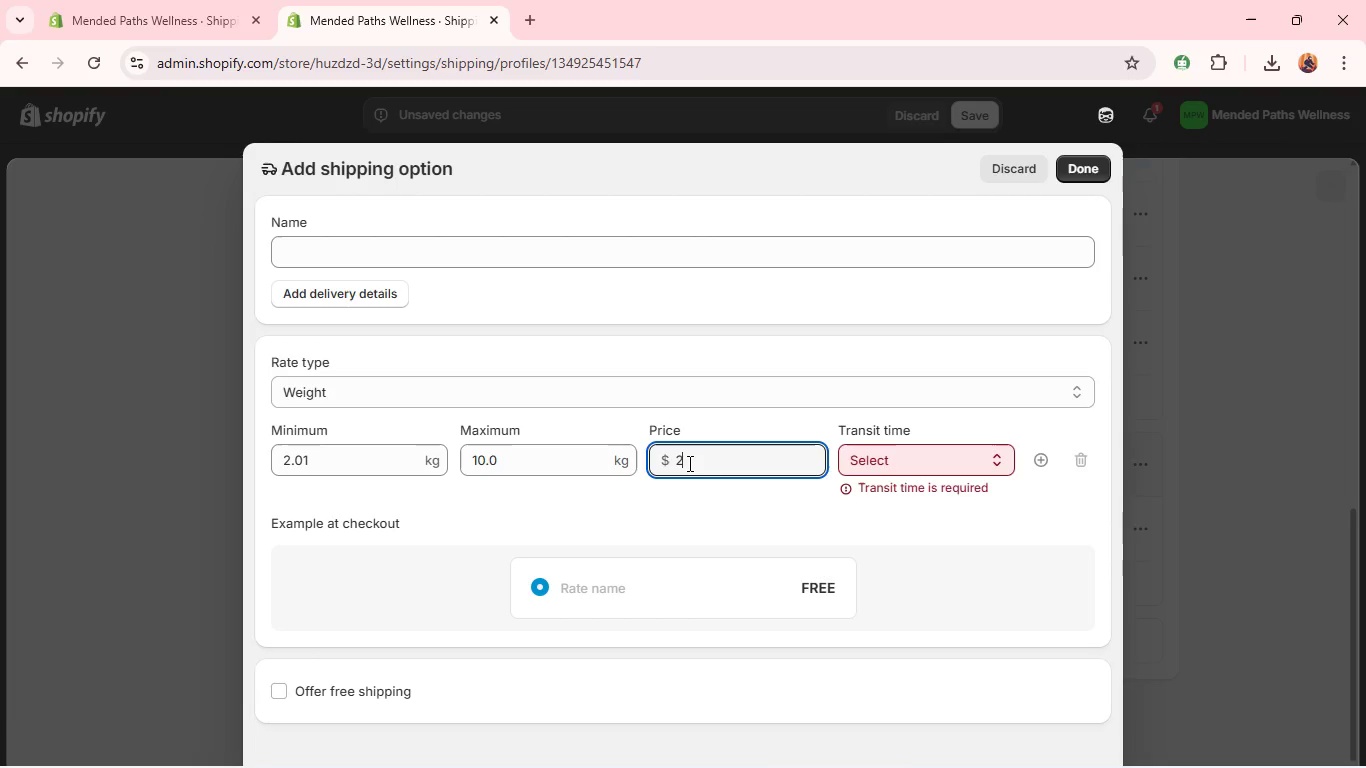 
type(21)
 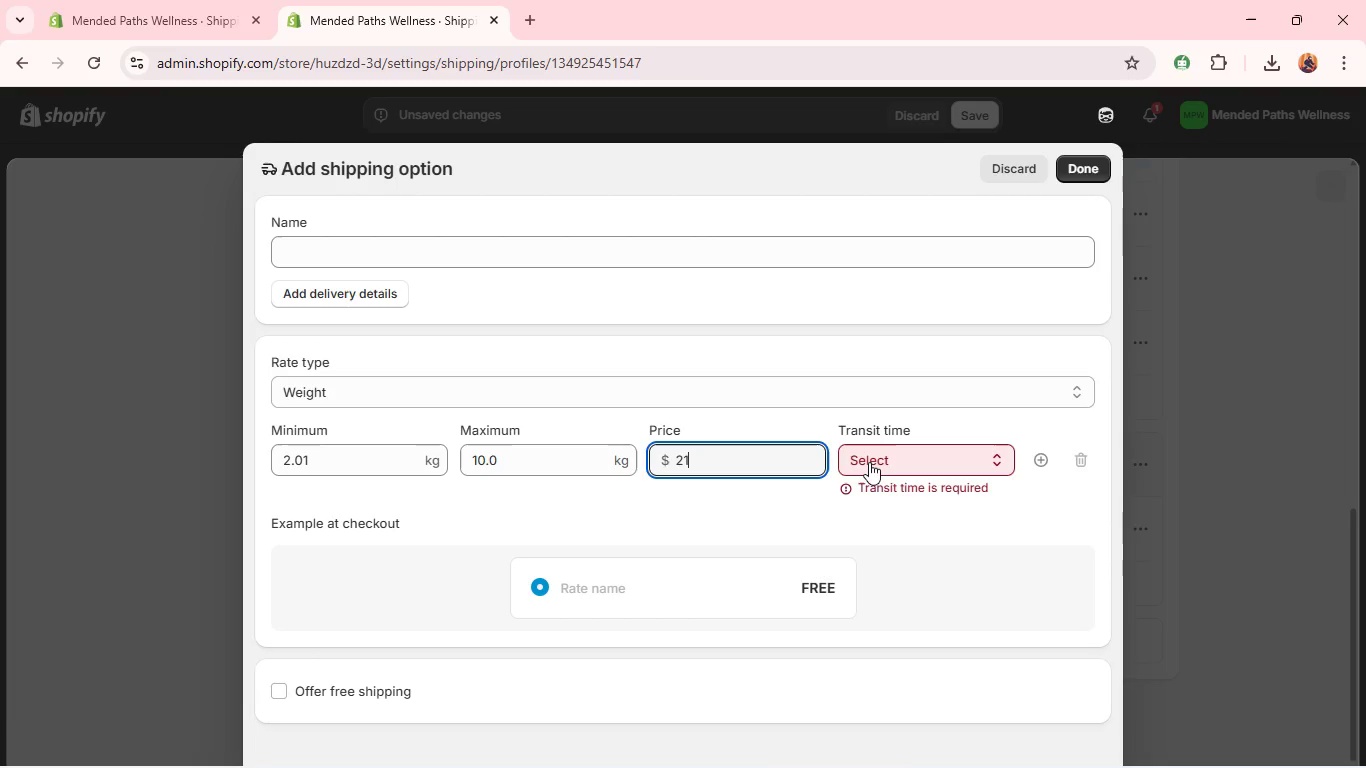 
left_click([870, 463])
 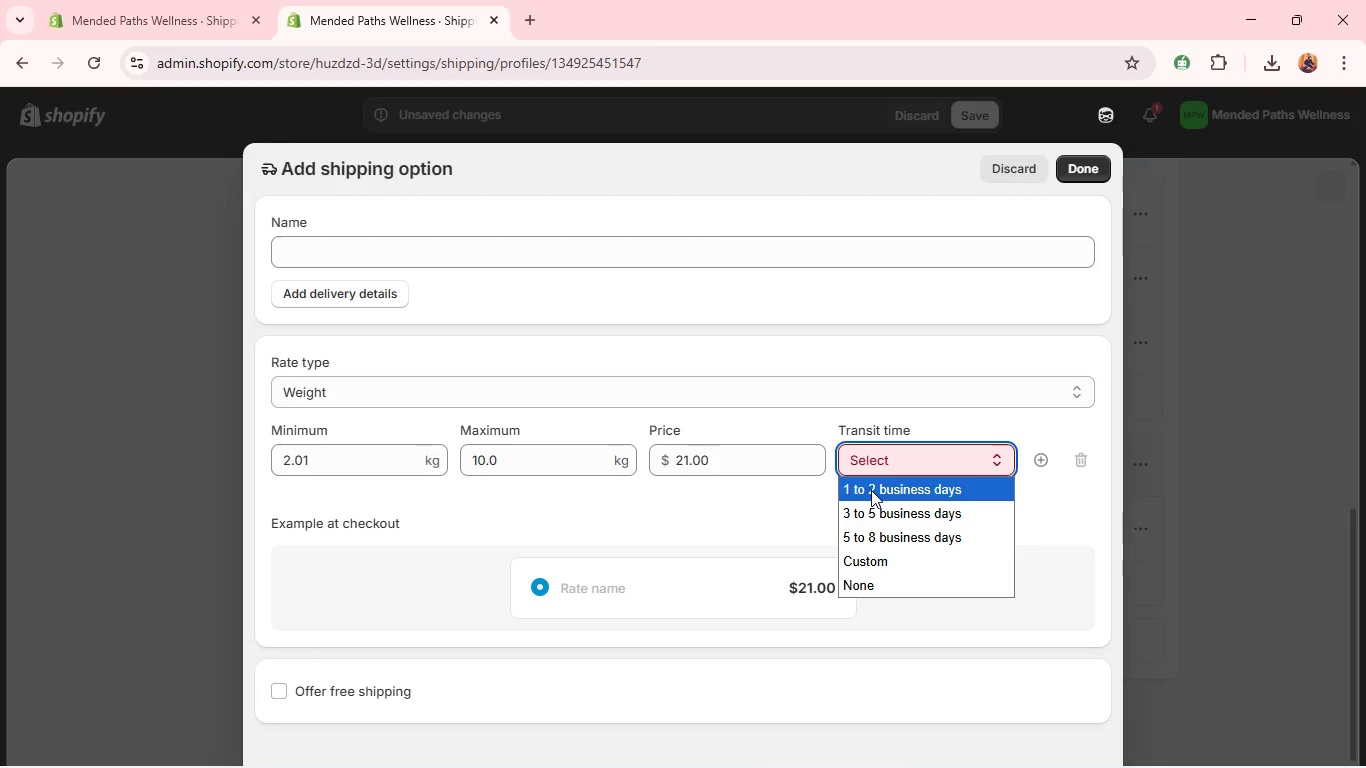 
left_click([871, 490])
 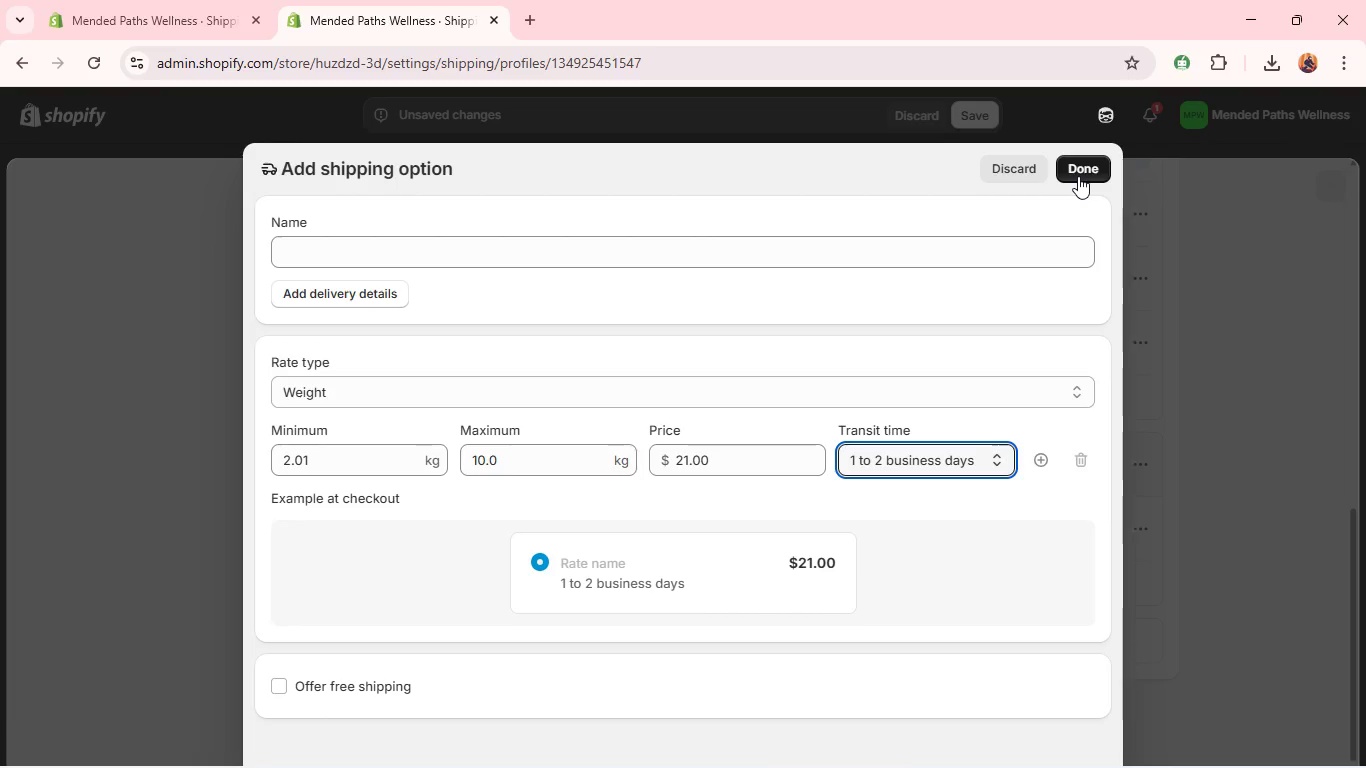 
left_click([1078, 176])
 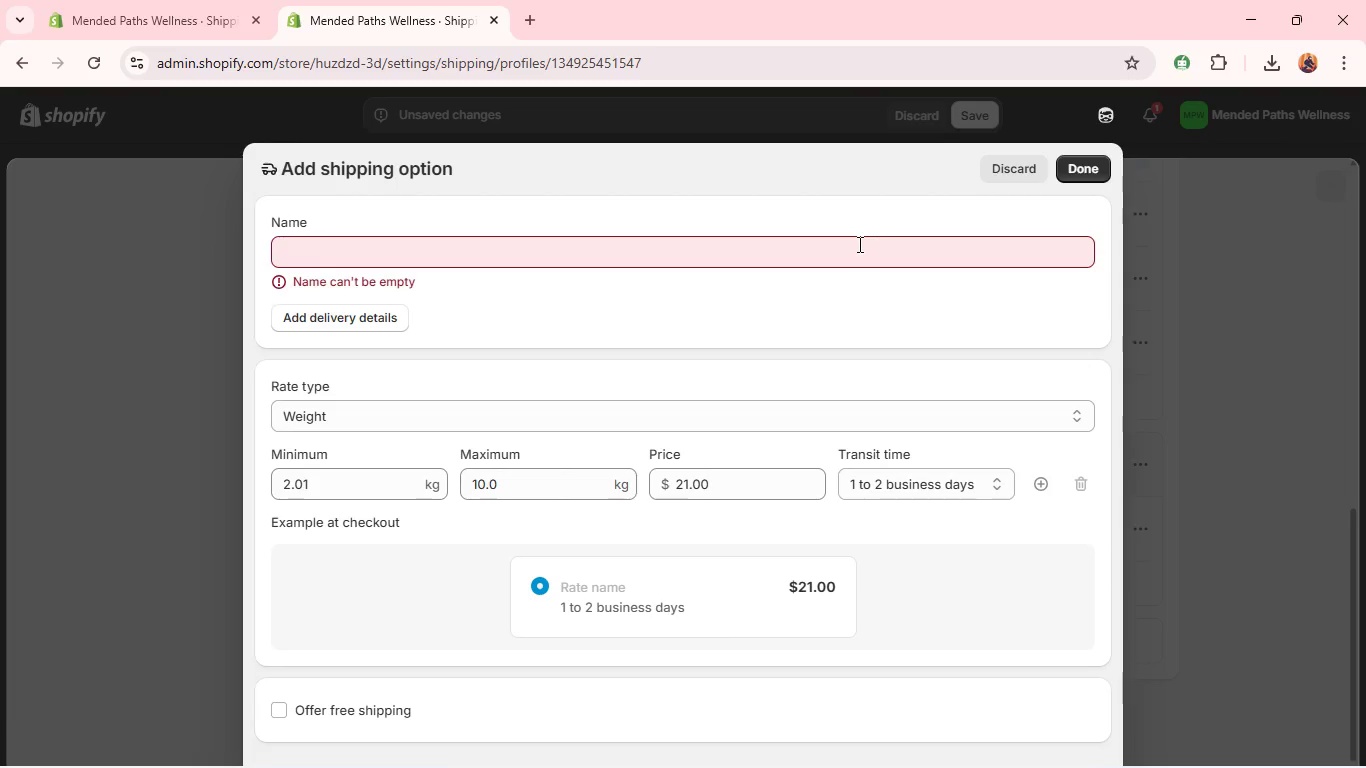 
left_click([859, 245])
 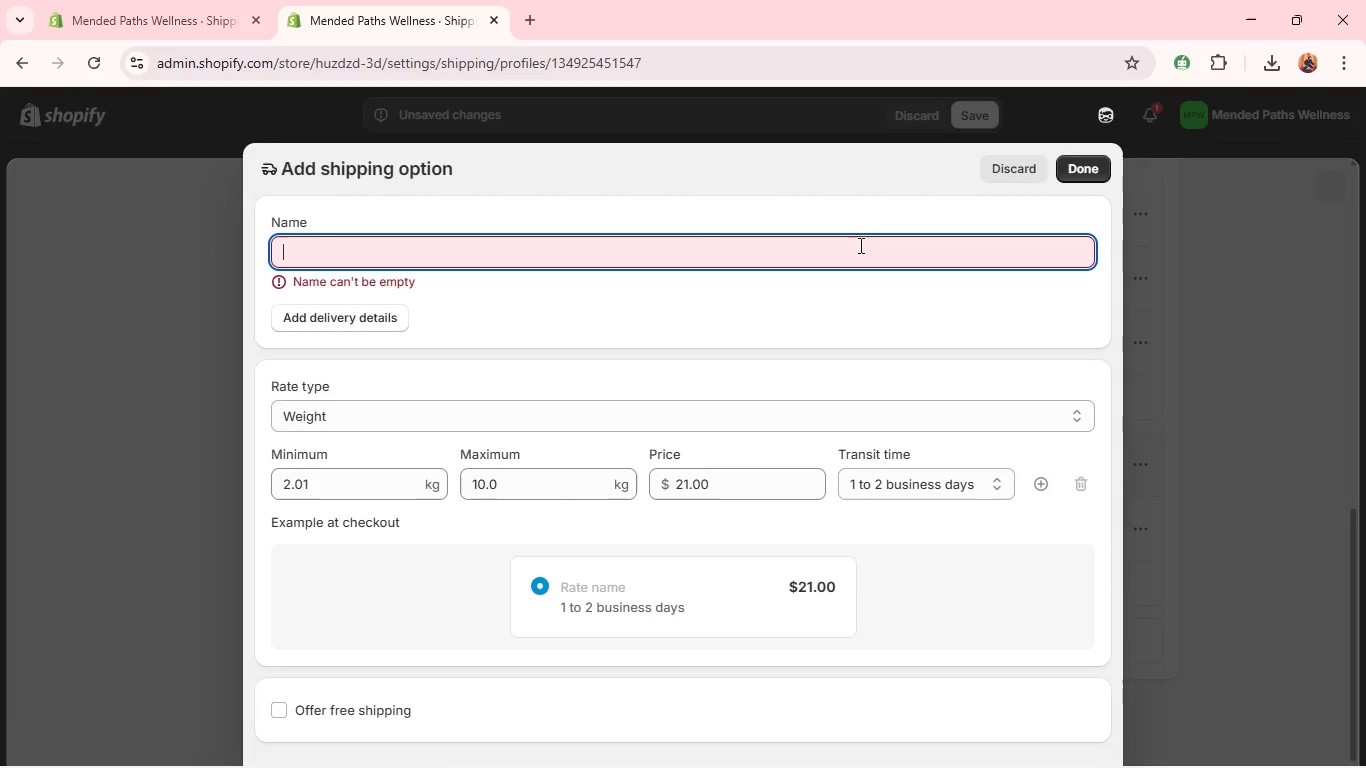 
type(Heay)
 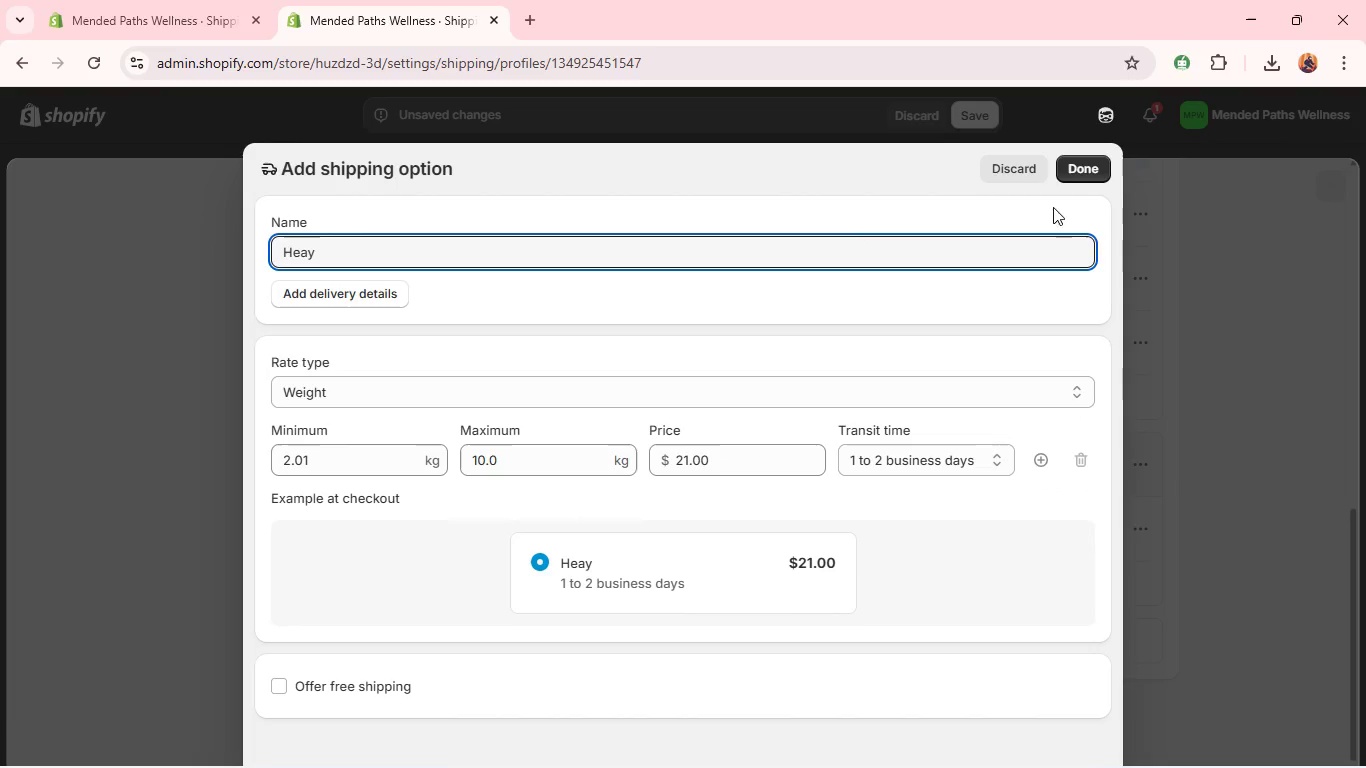 
left_click([1081, 170])
 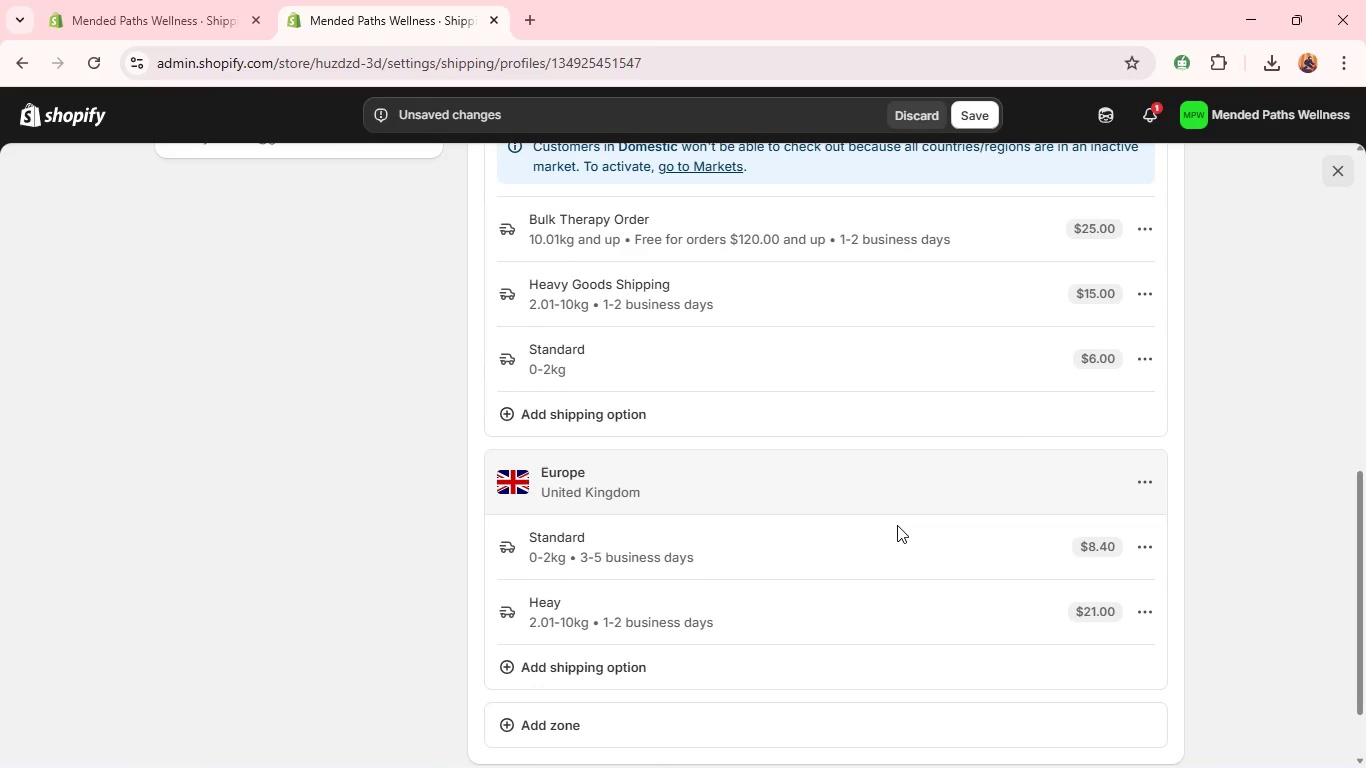 
wait(7.69)
 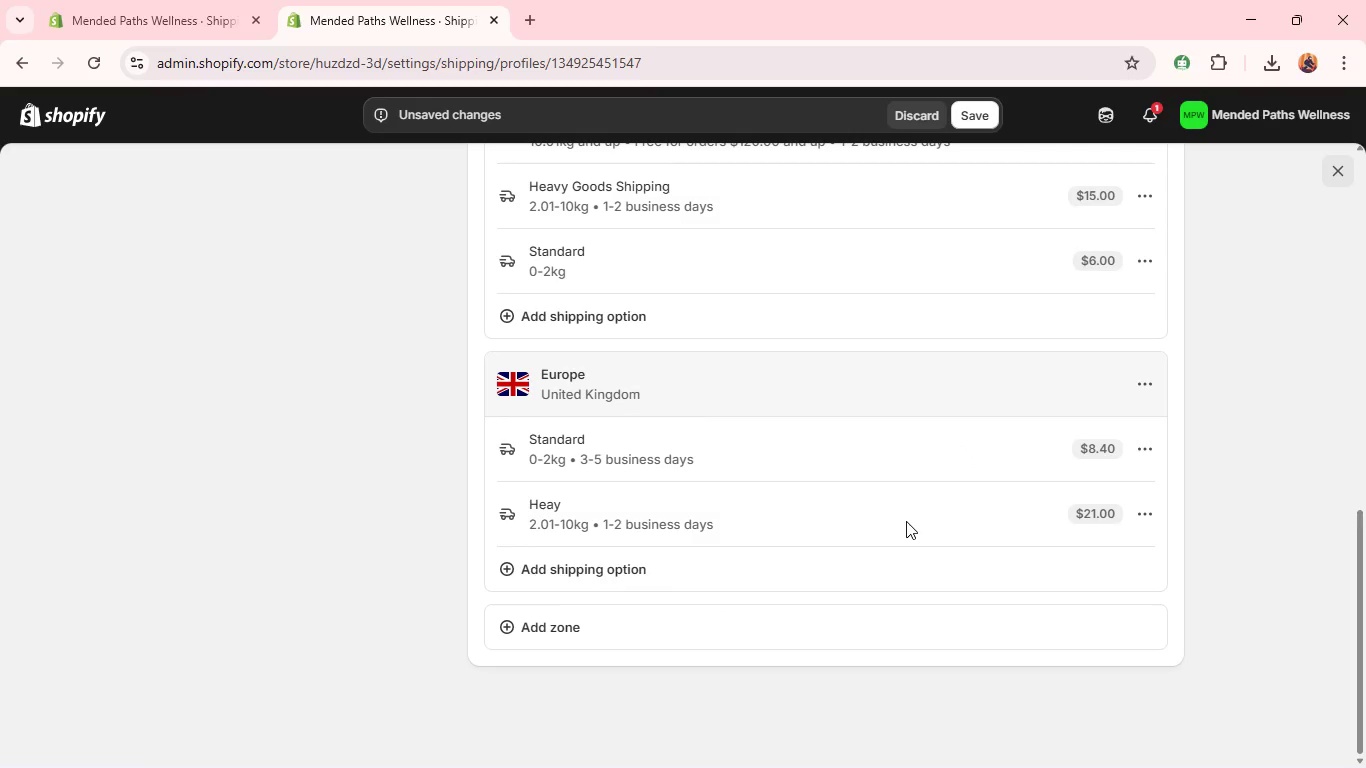 
left_click([1138, 598])
 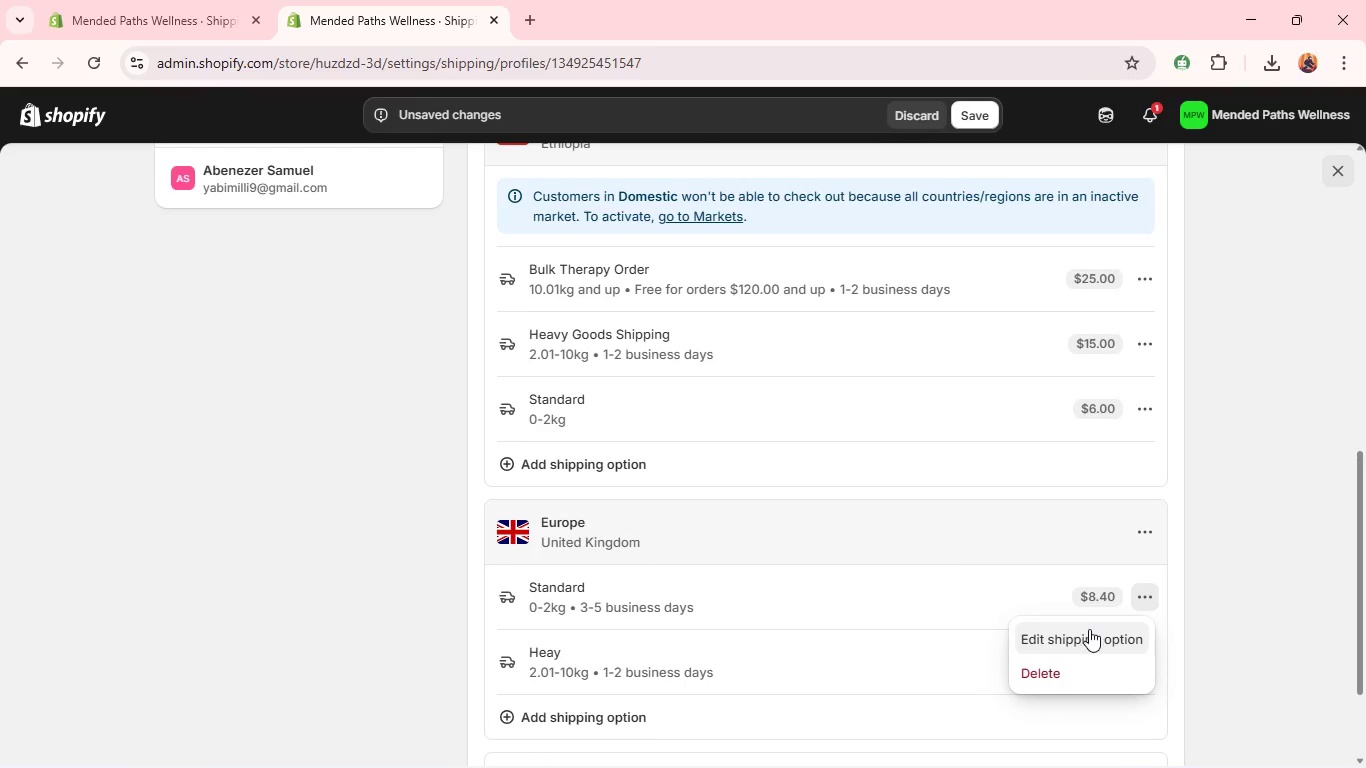 
left_click([1087, 630])
 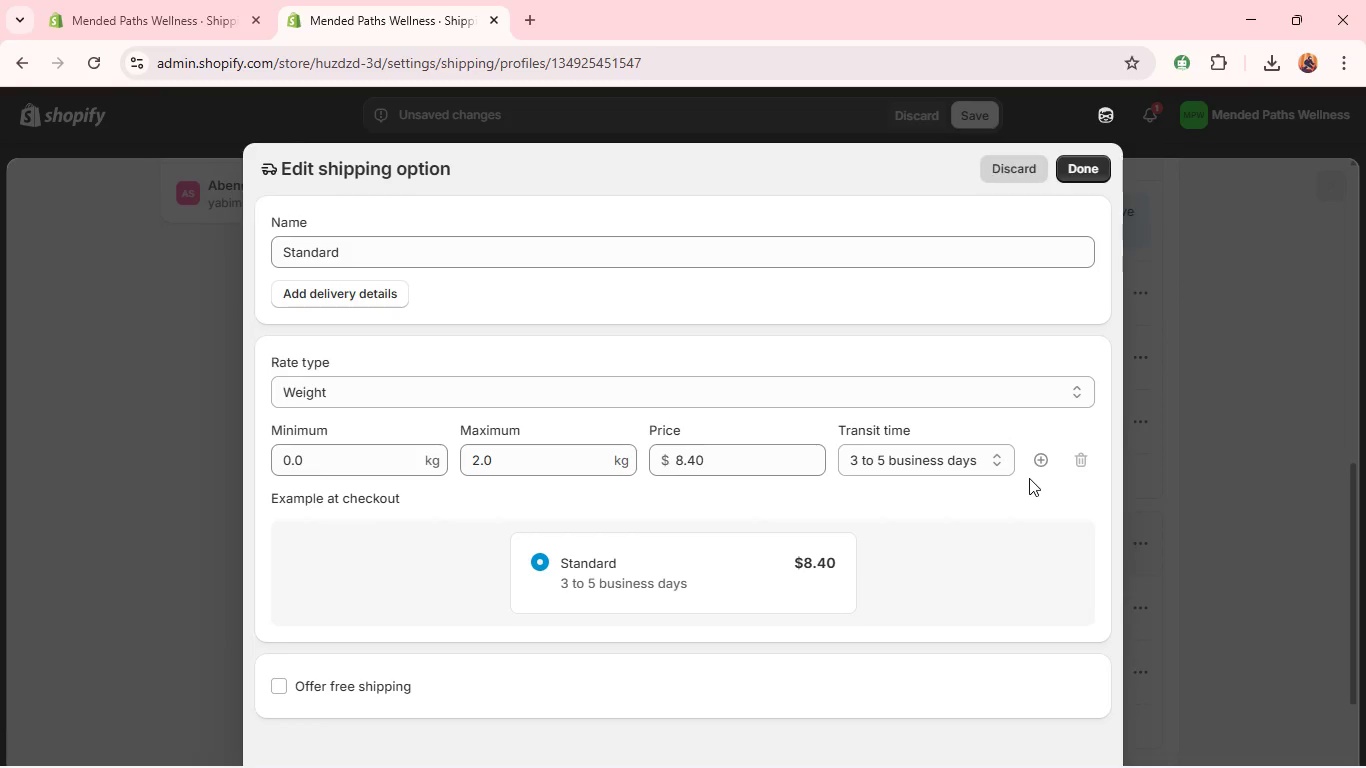 
left_click([956, 464])
 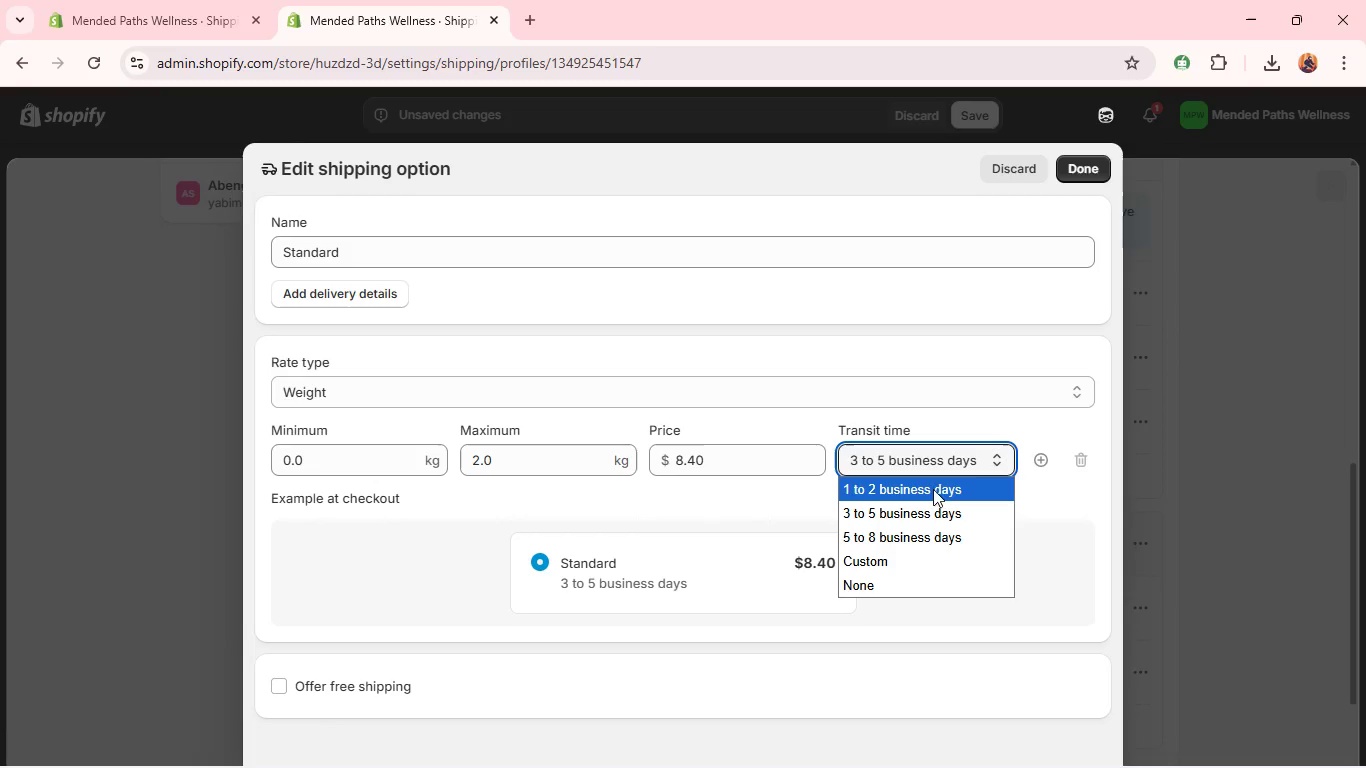 
left_click([932, 492])
 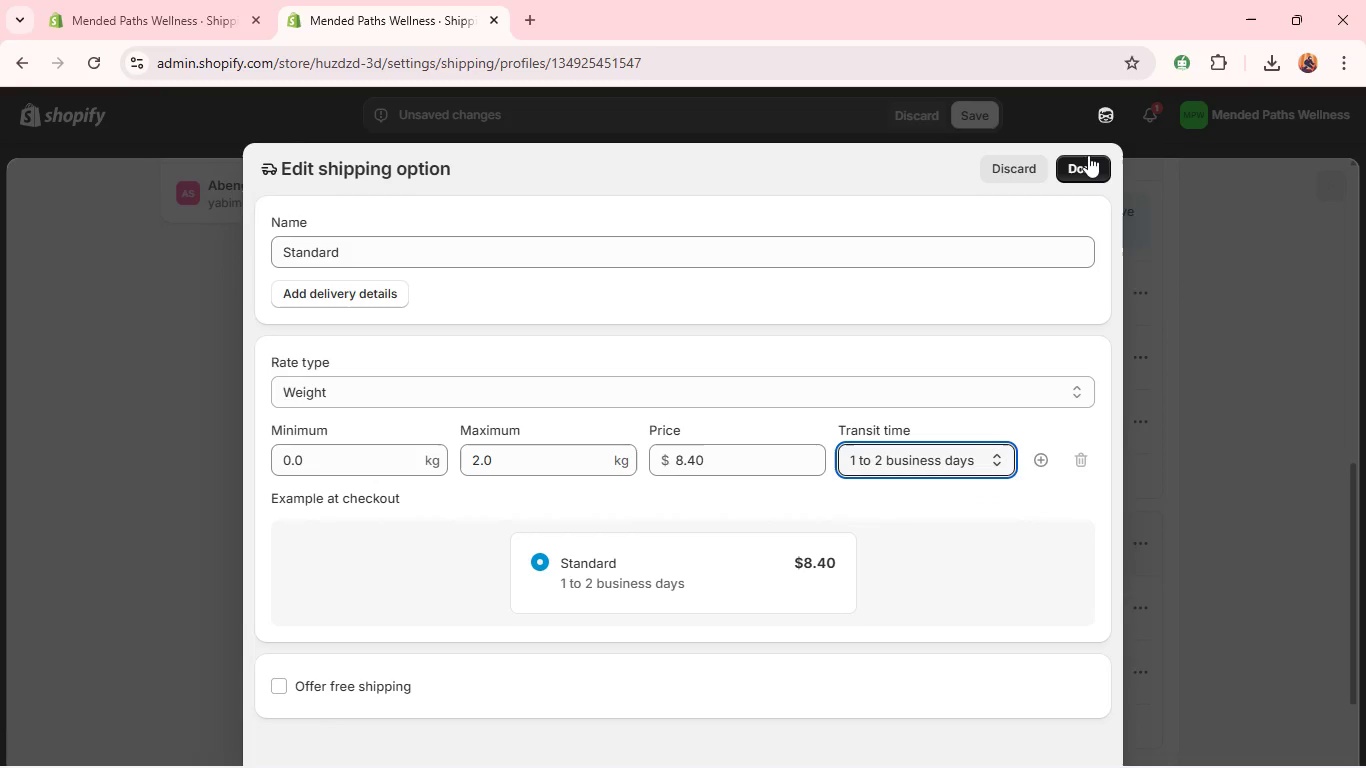 
left_click([1090, 157])
 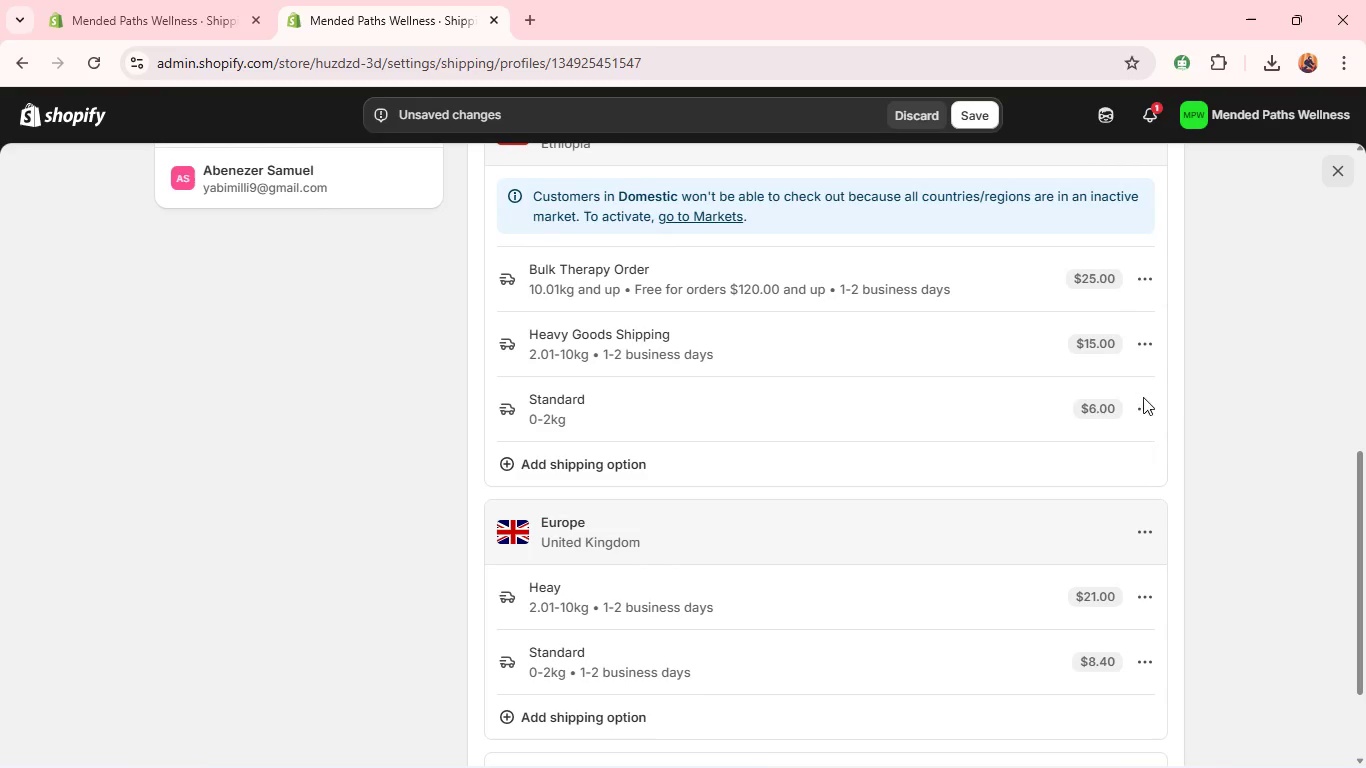 
left_click([1138, 405])
 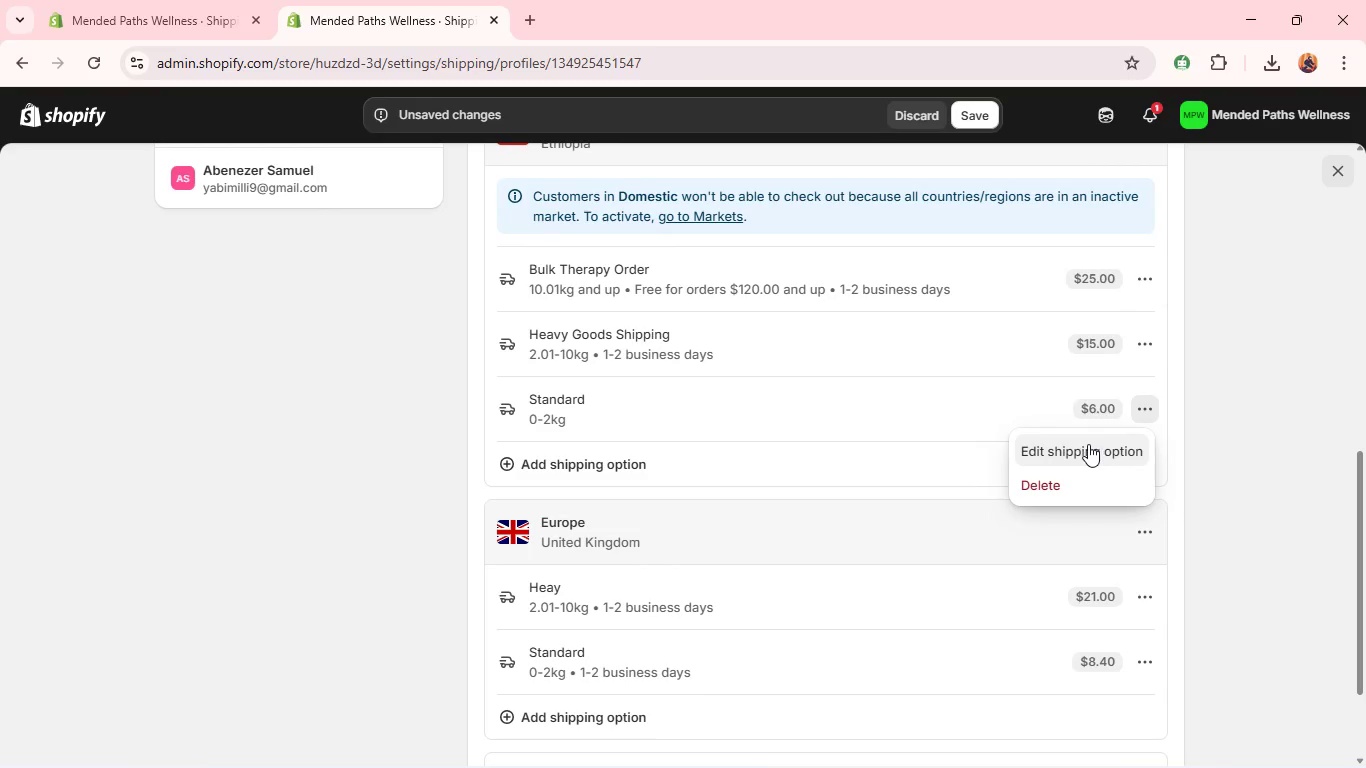 
left_click([1088, 444])
 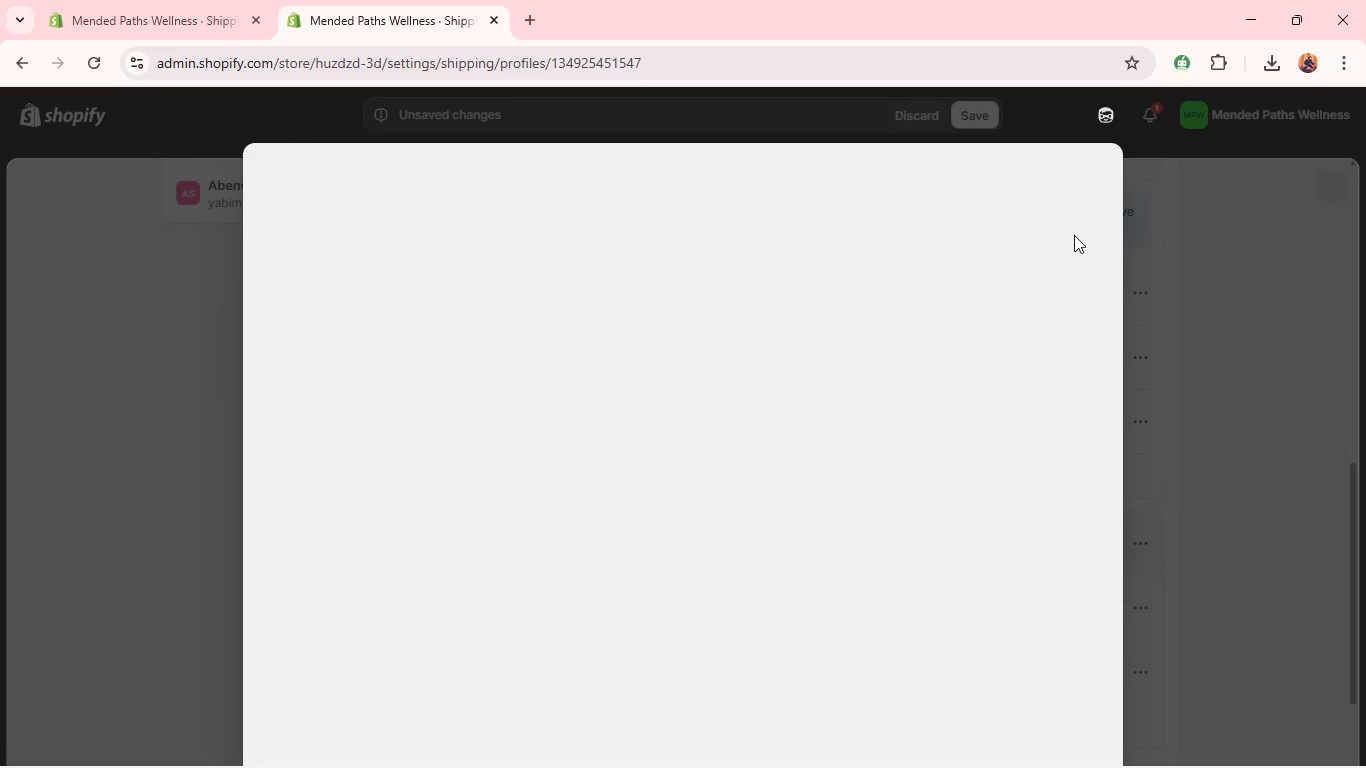 
mouse_move([1077, 231])
 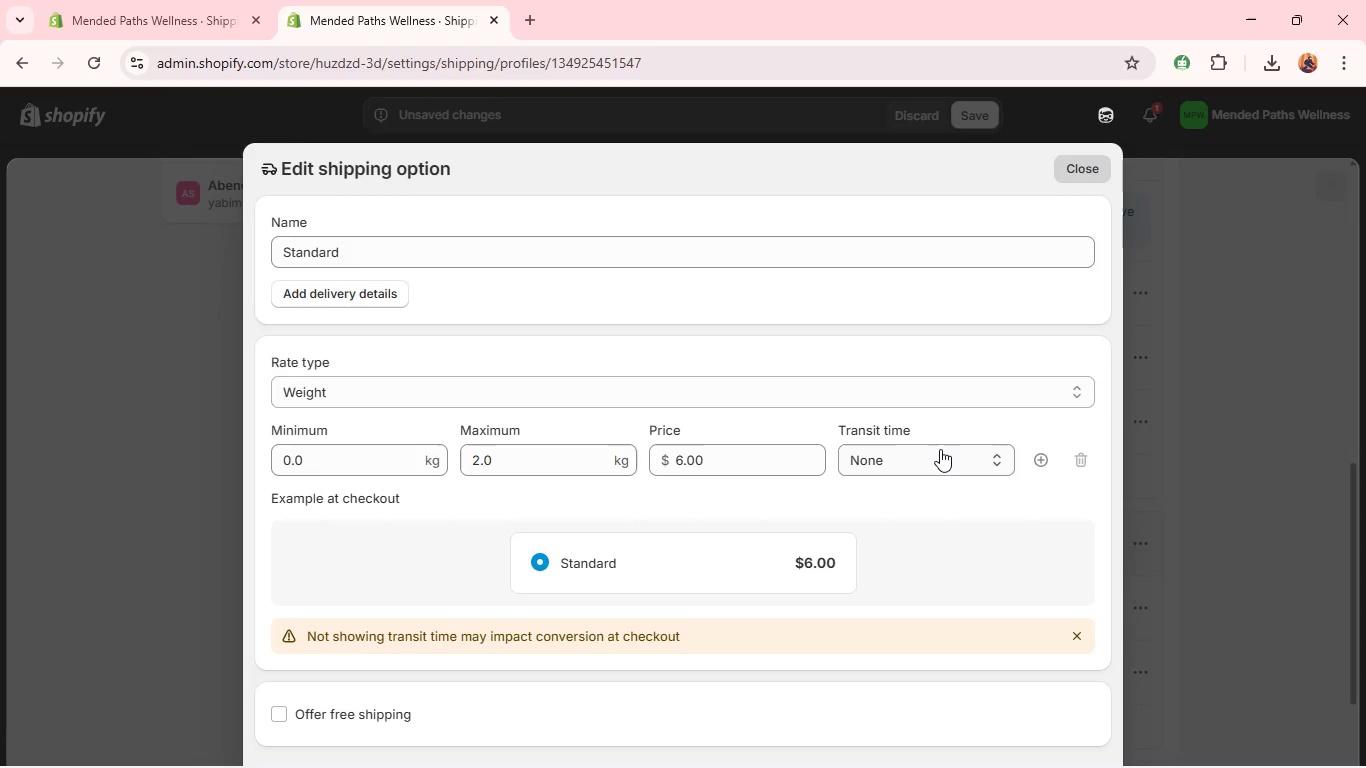 
left_click([940, 449])
 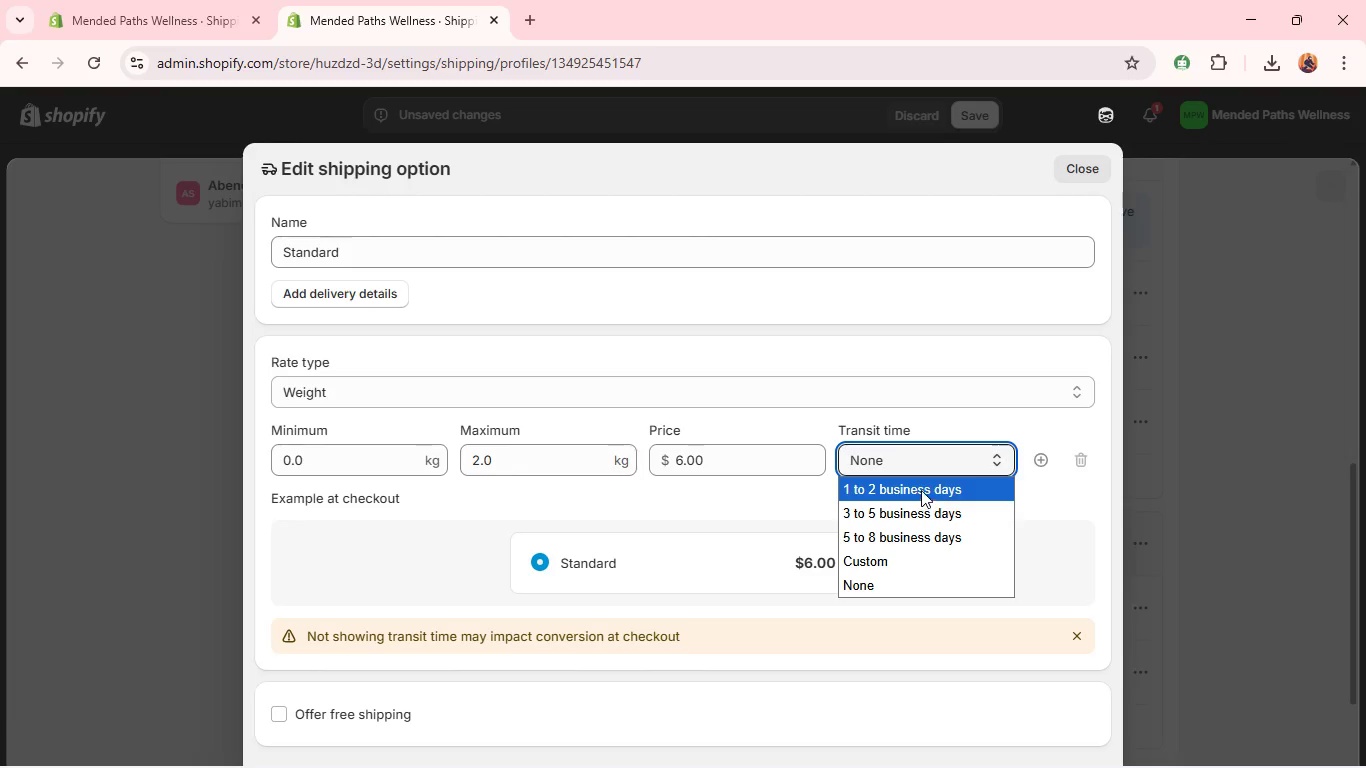 
left_click([921, 490])
 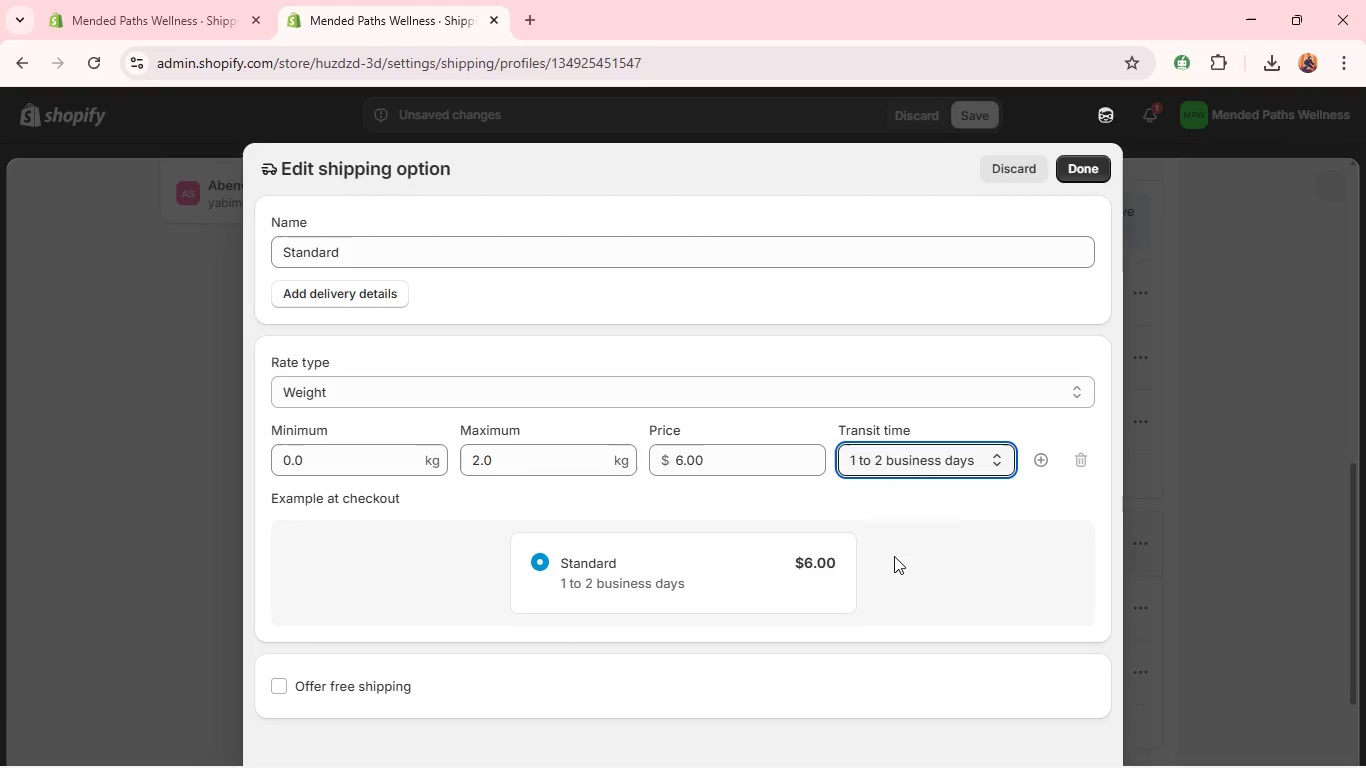 
left_click([919, 446])
 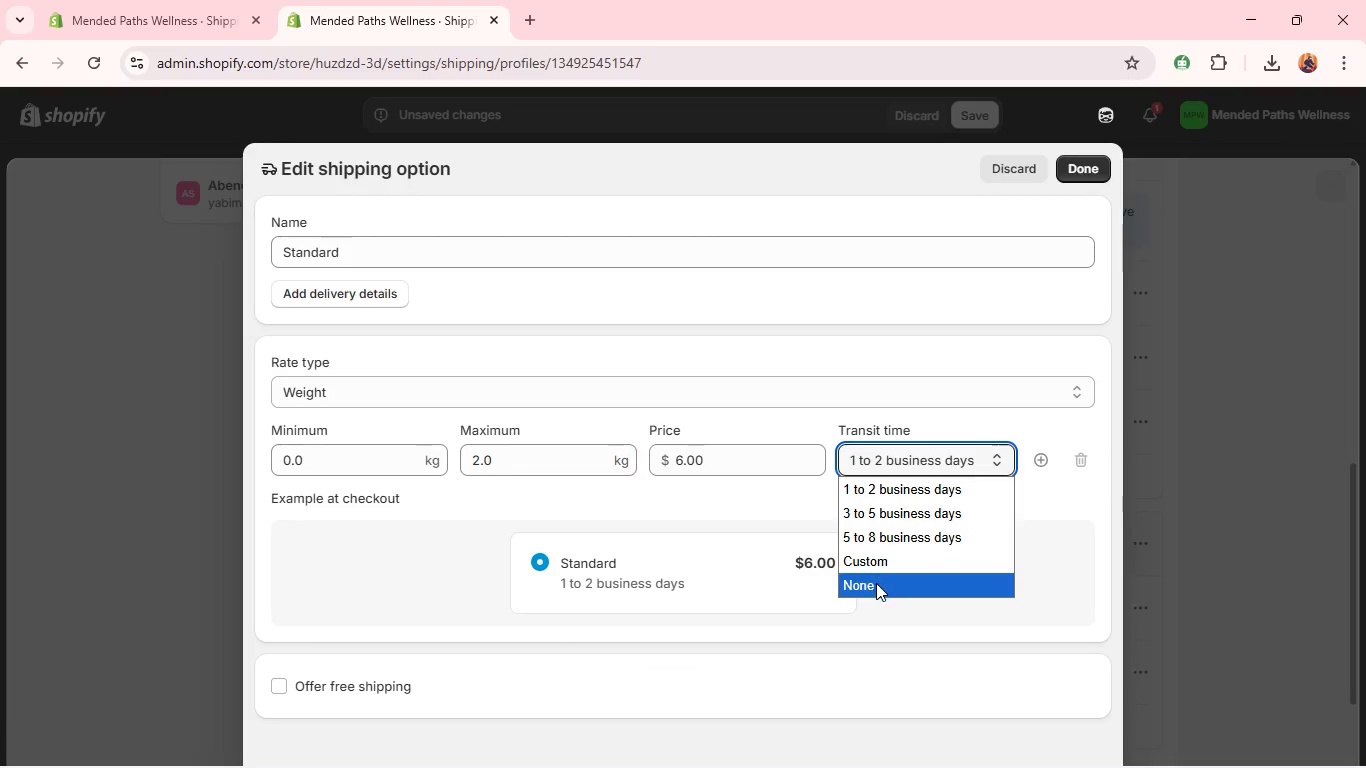 
left_click([876, 583])
 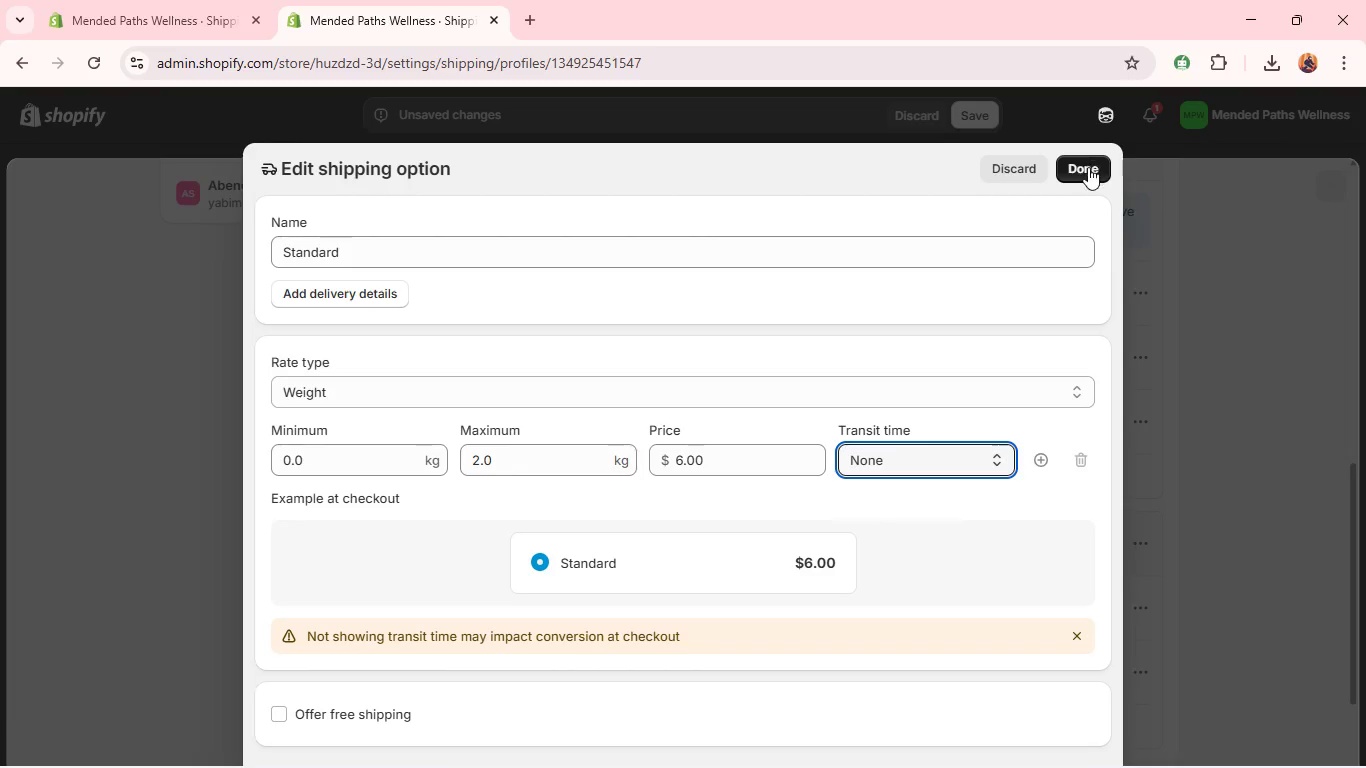 
left_click([1088, 167])
 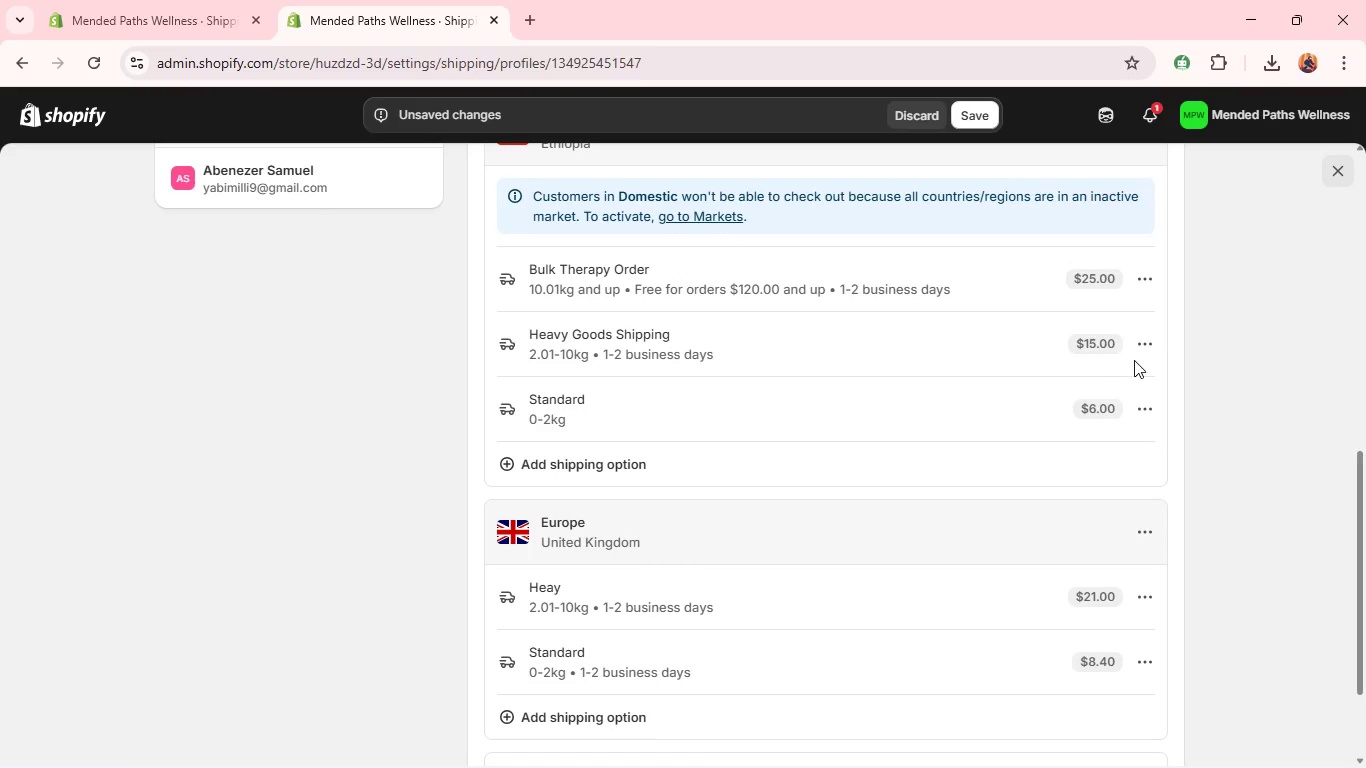 
left_click([1143, 345])
 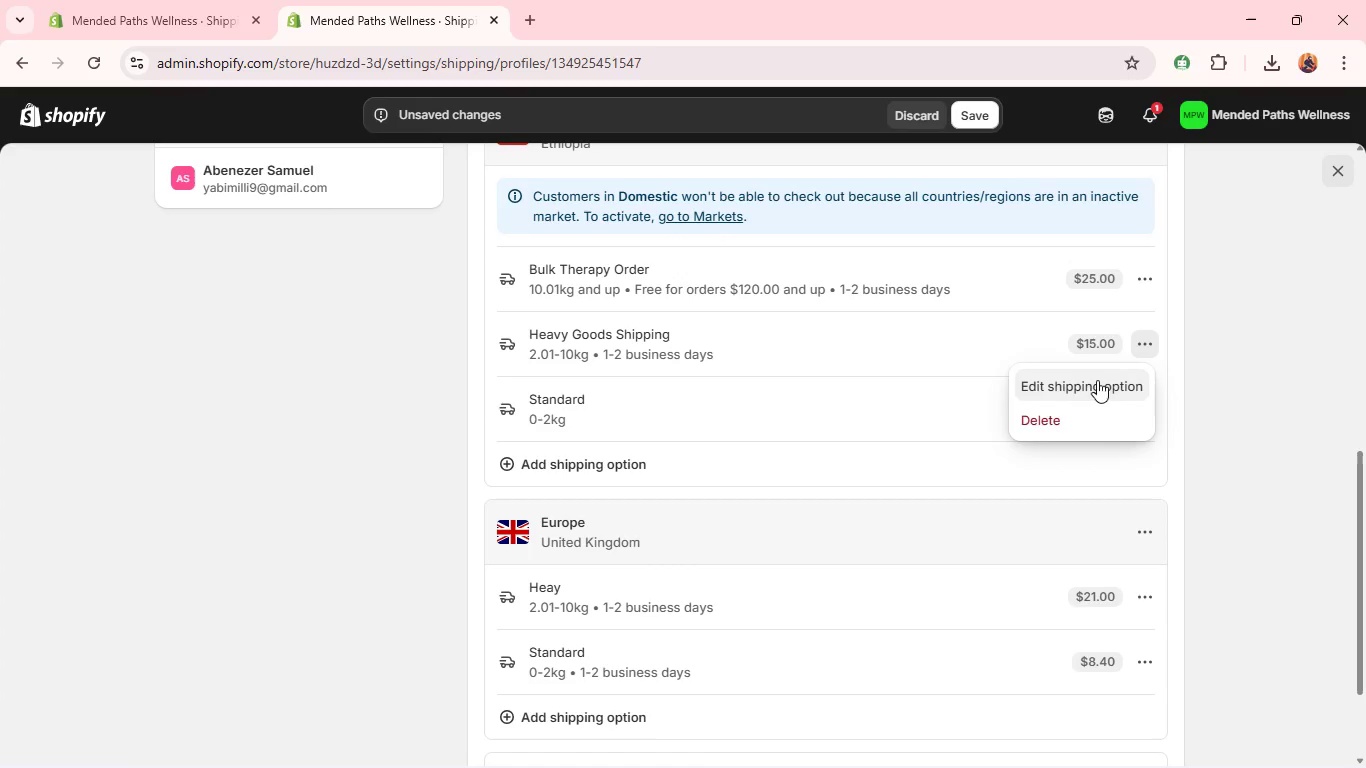 
left_click([1095, 381])
 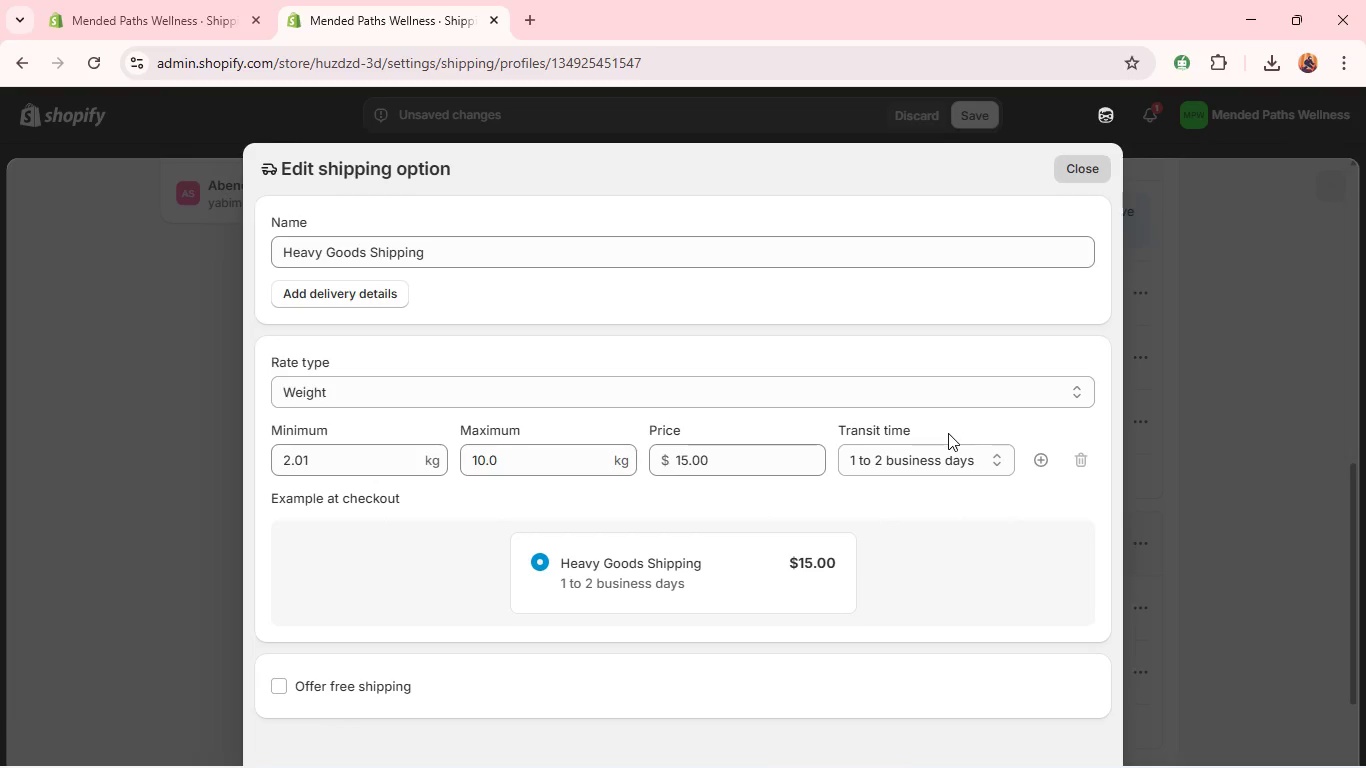 
left_click([933, 461])
 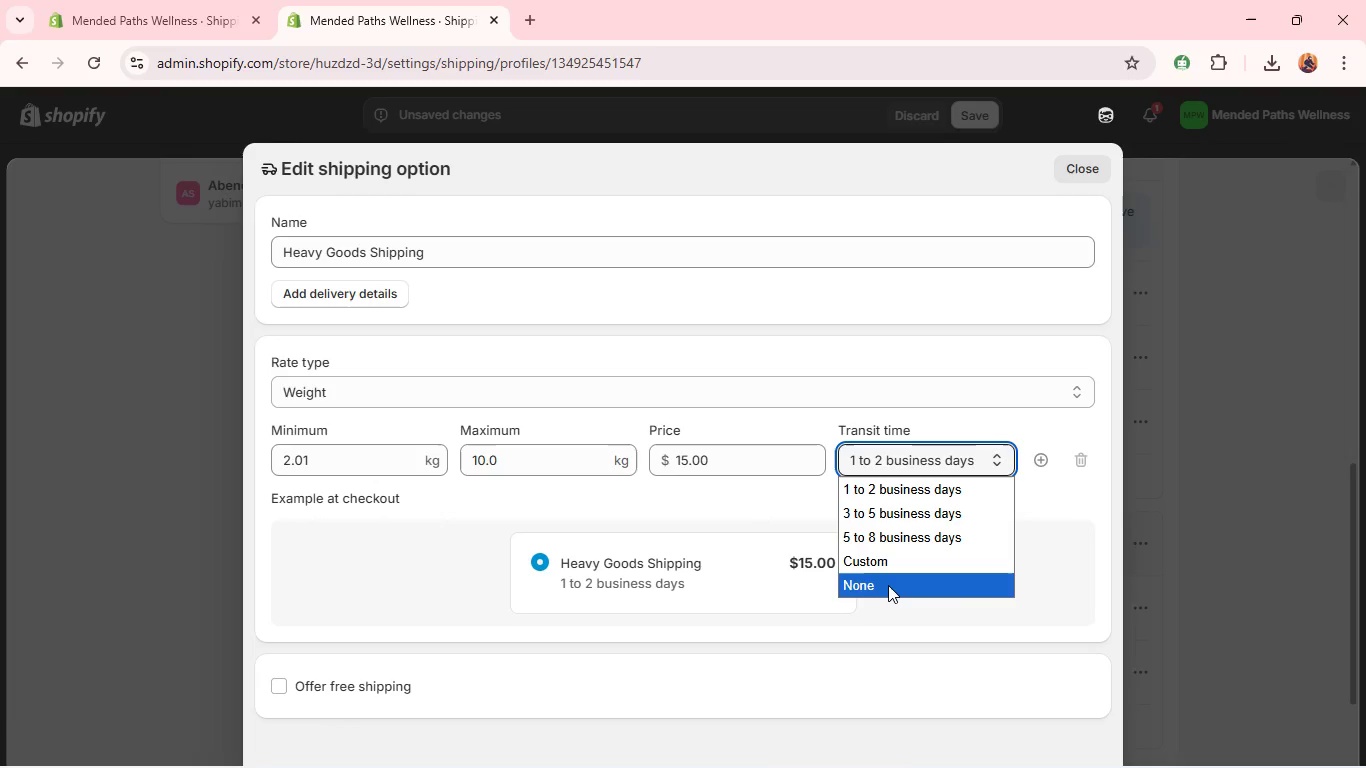 
left_click([888, 584])
 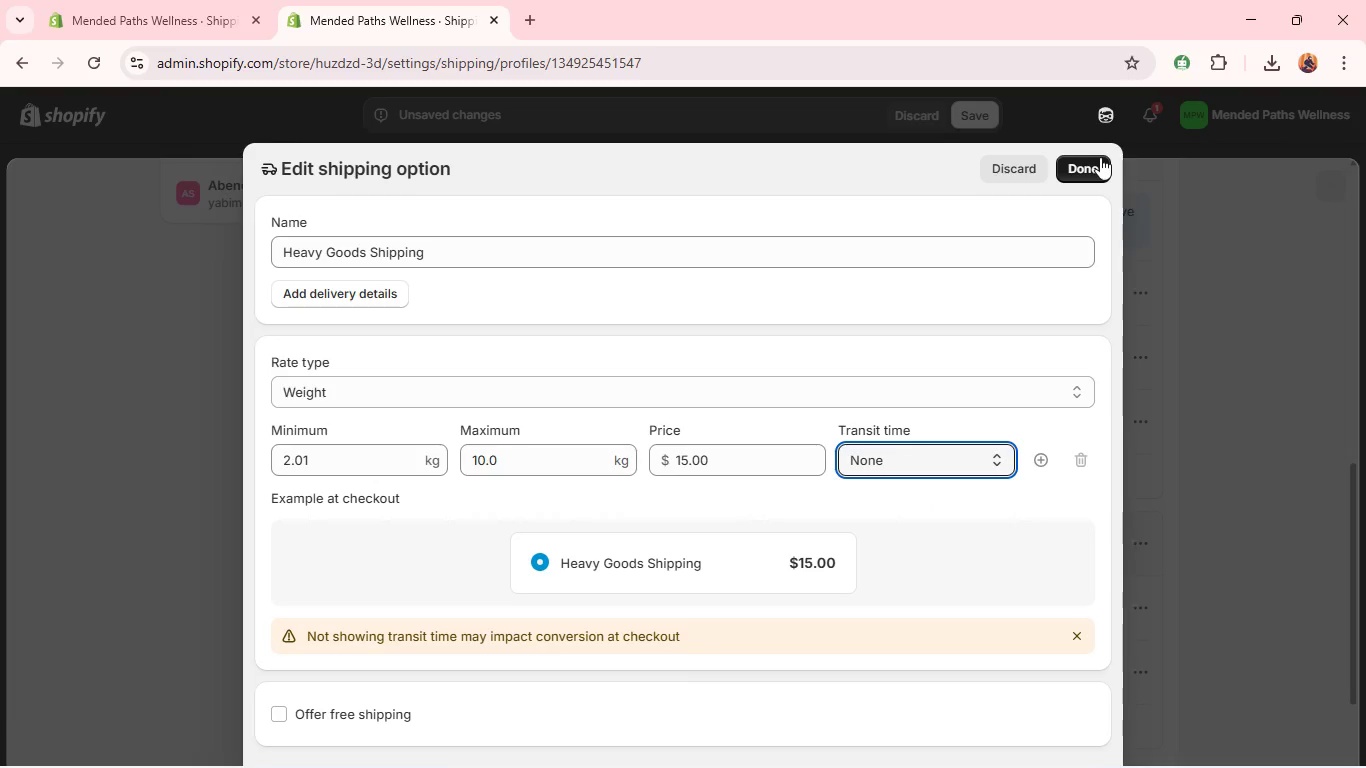 
left_click([1100, 157])
 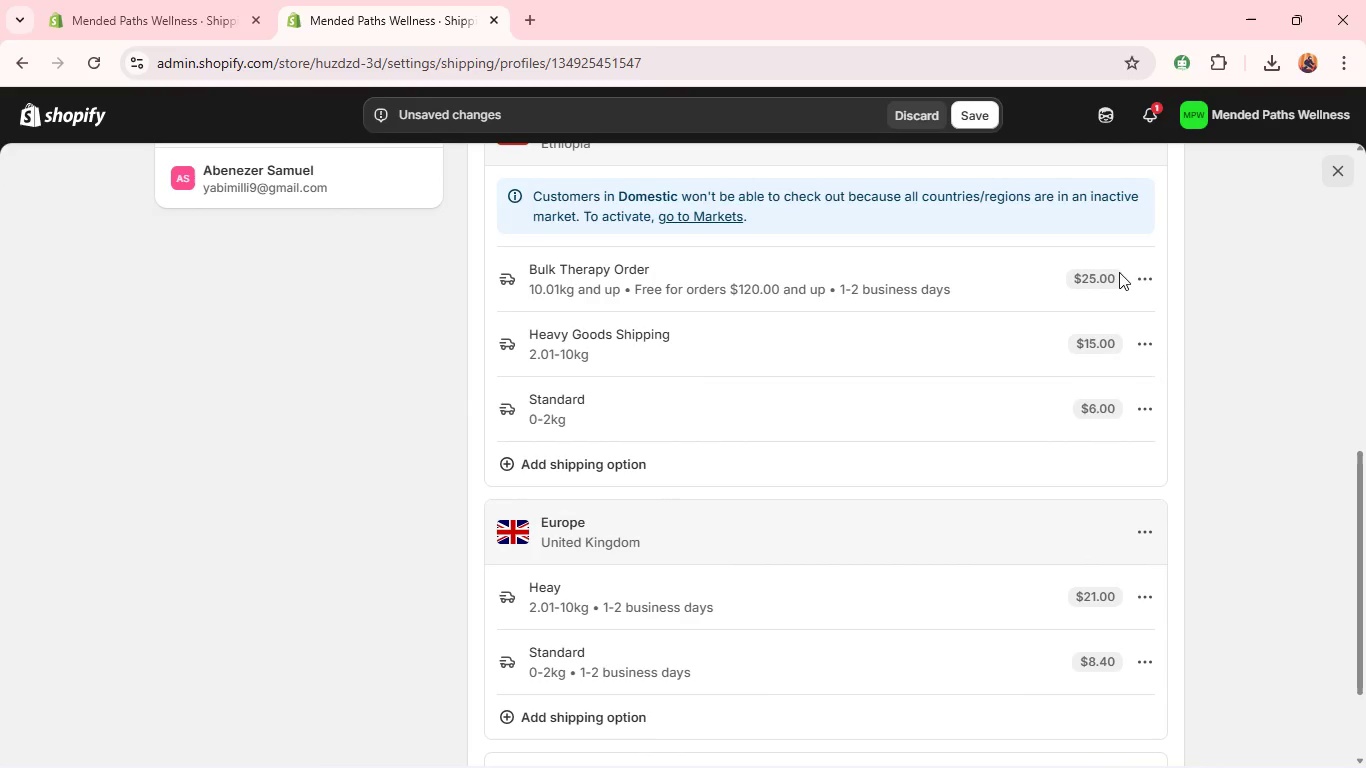 
left_click([1134, 277])
 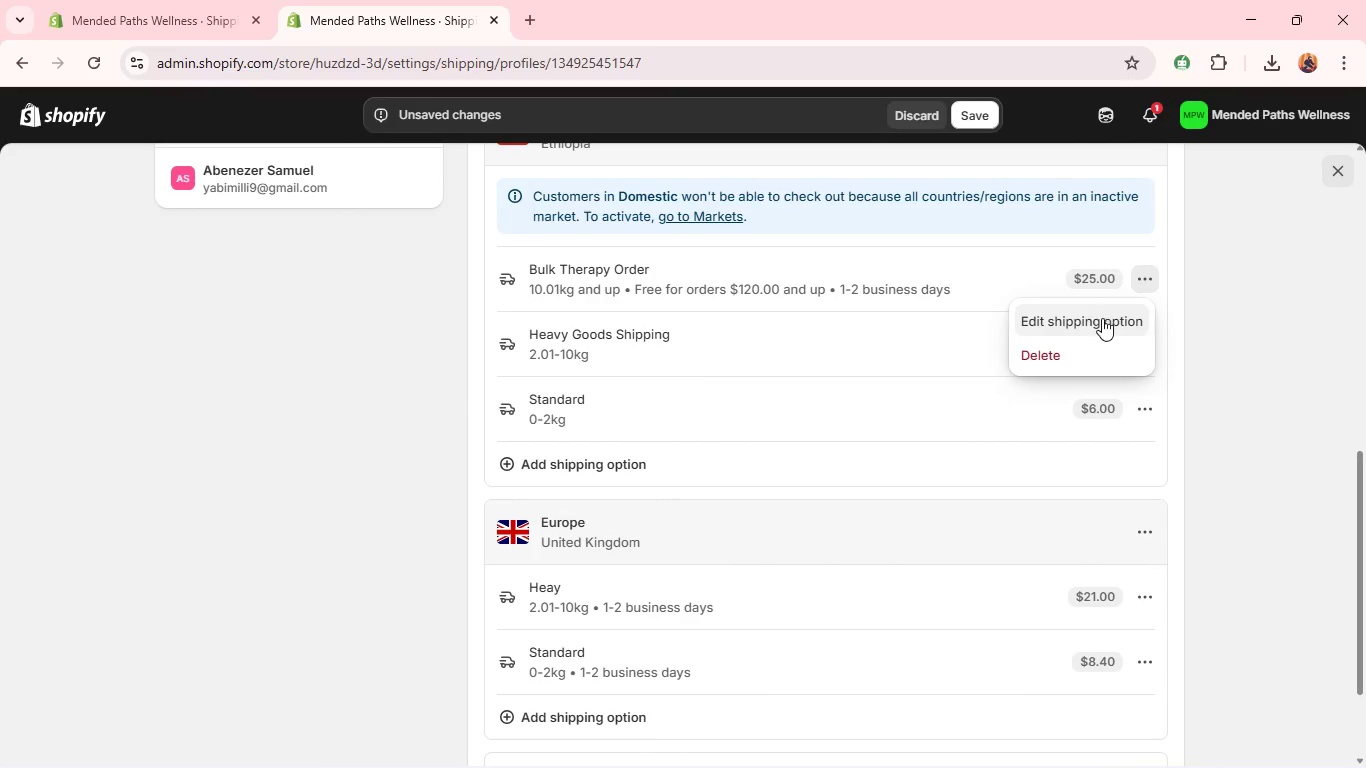 
left_click([1102, 318])
 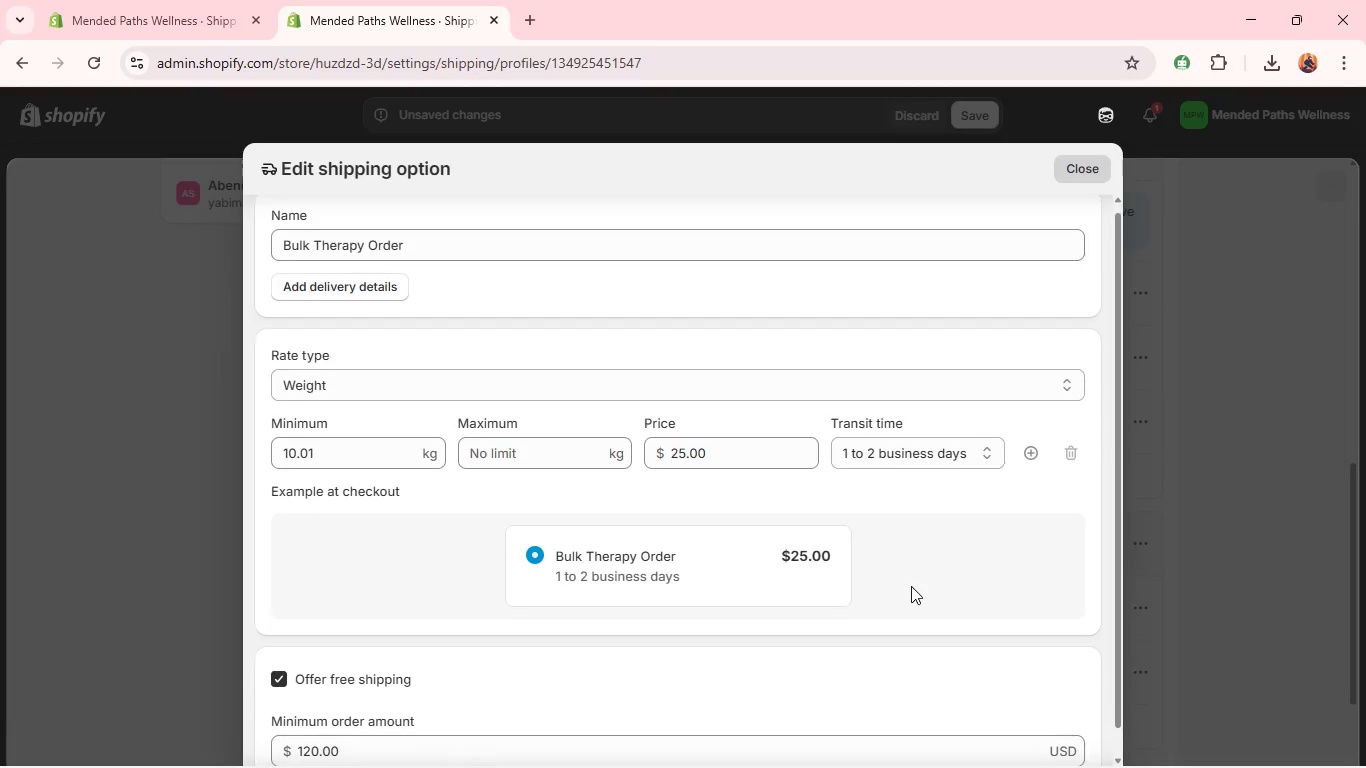 
left_click([916, 459])
 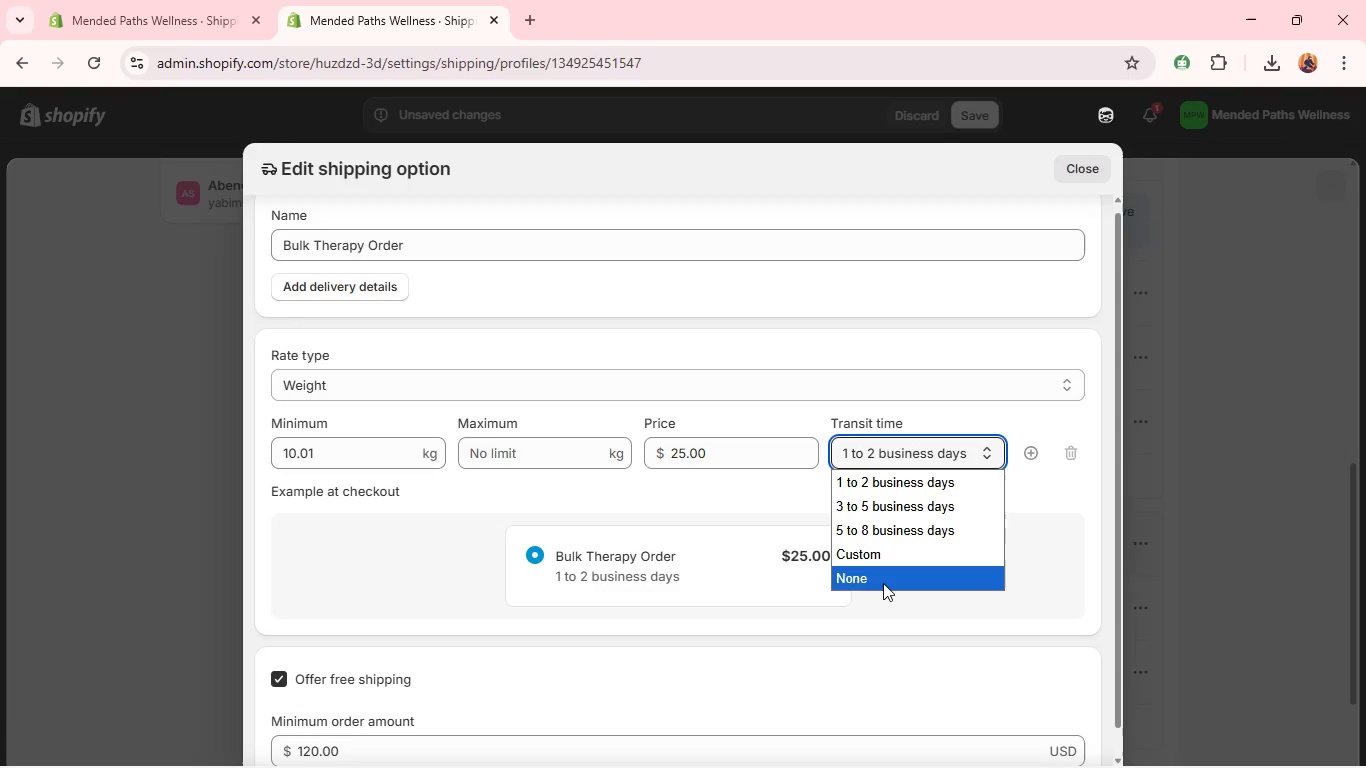 
left_click([883, 583])
 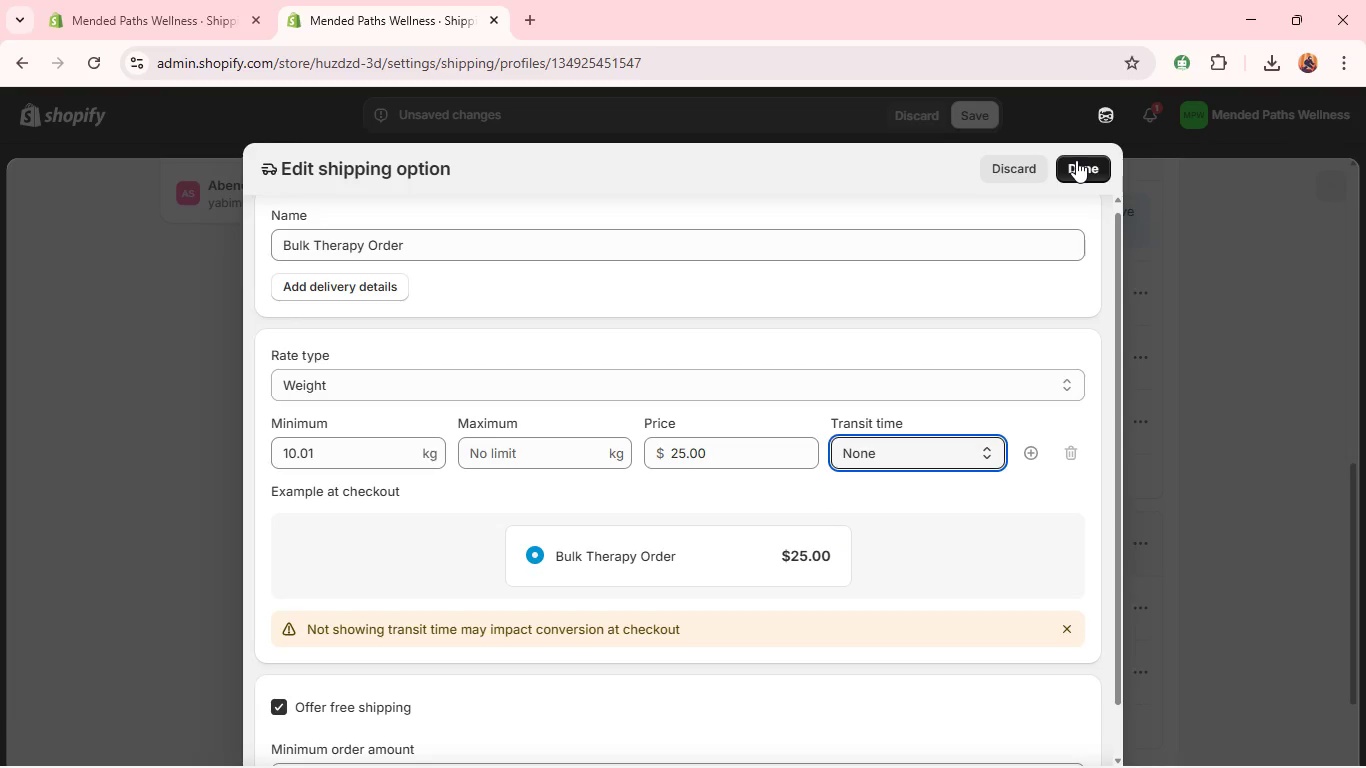 
left_click([1076, 160])
 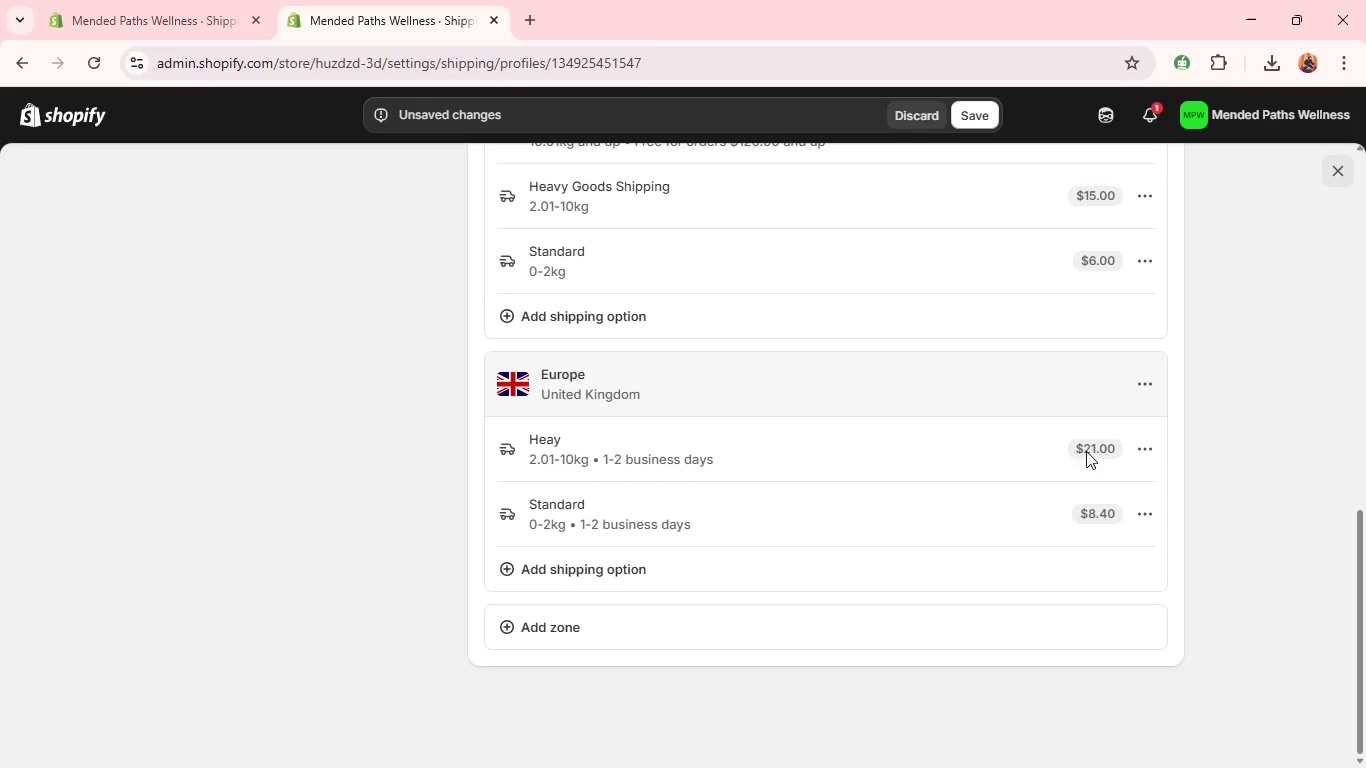 
left_click([1137, 452])
 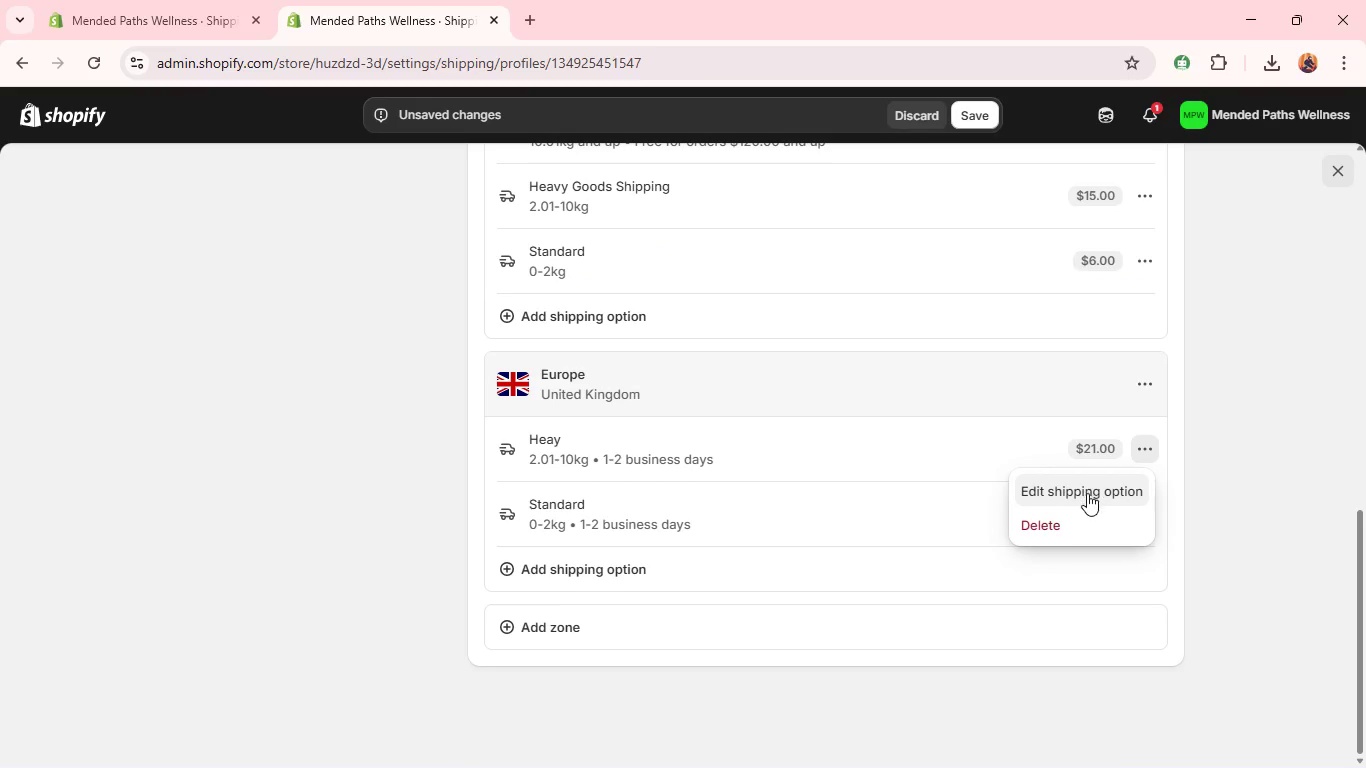 
left_click([1086, 493])
 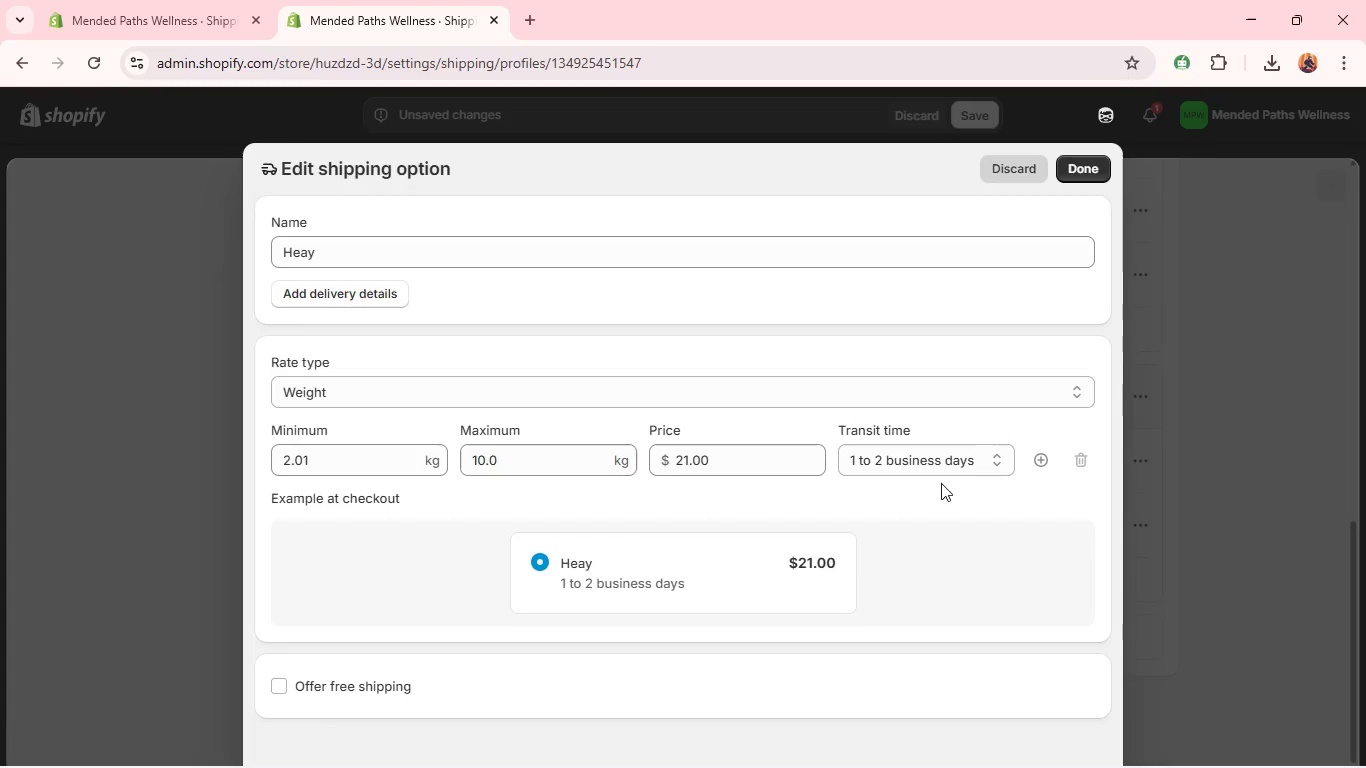 
left_click([932, 463])
 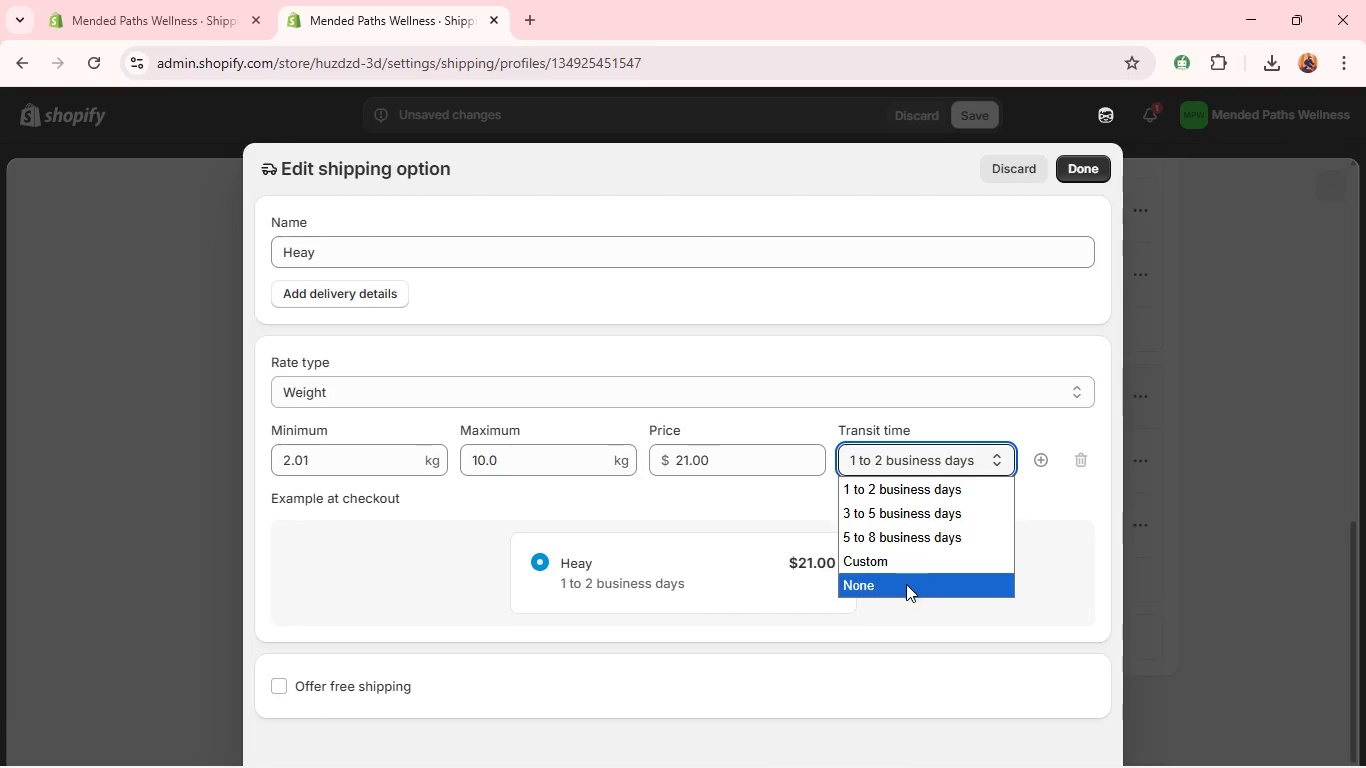 
left_click([906, 584])
 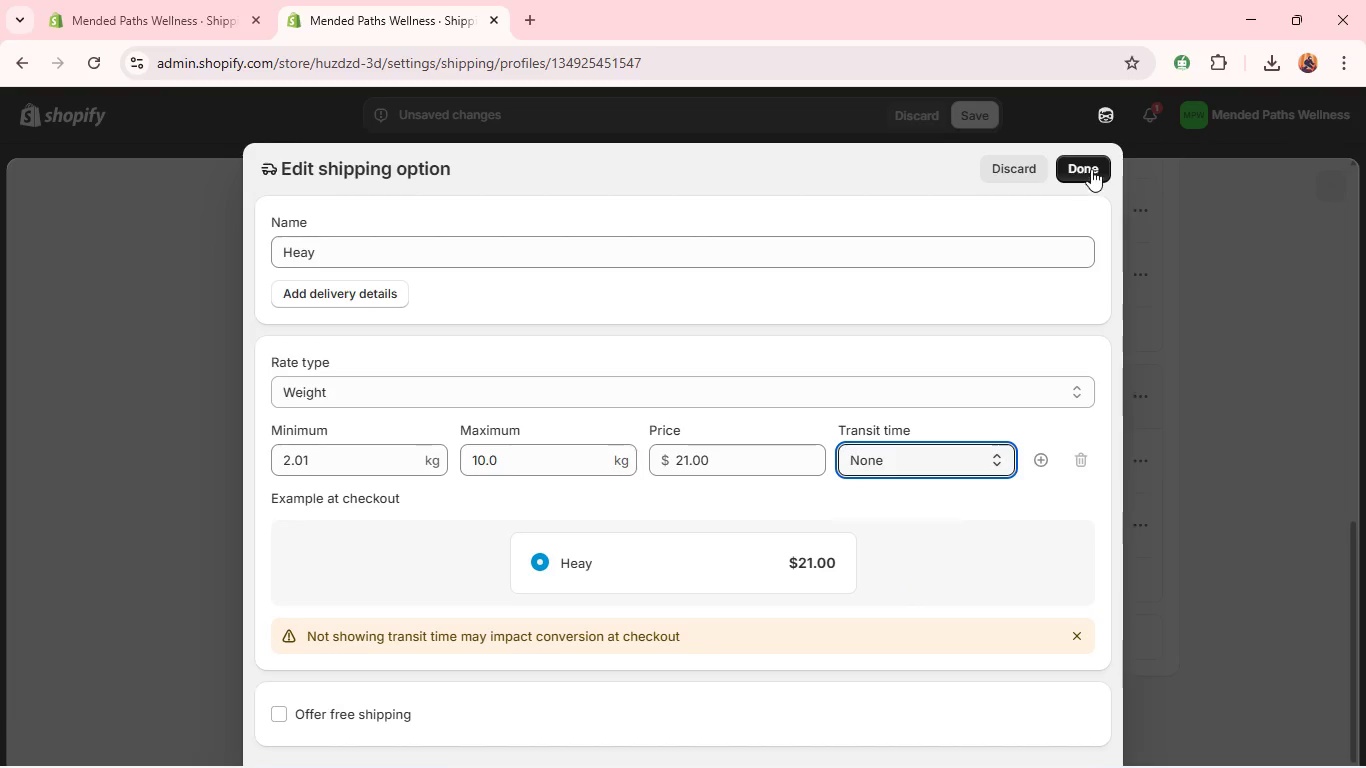 
left_click([1092, 166])
 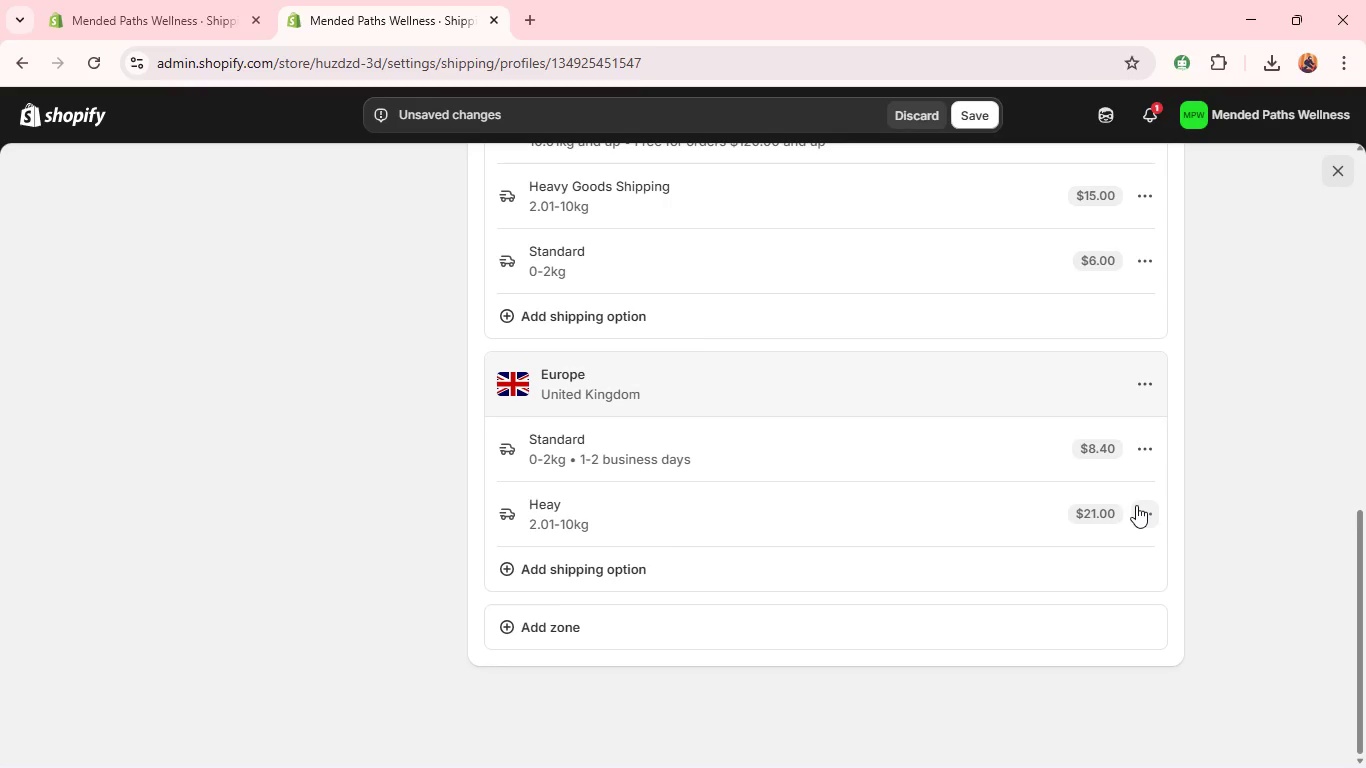 
left_click([1136, 505])
 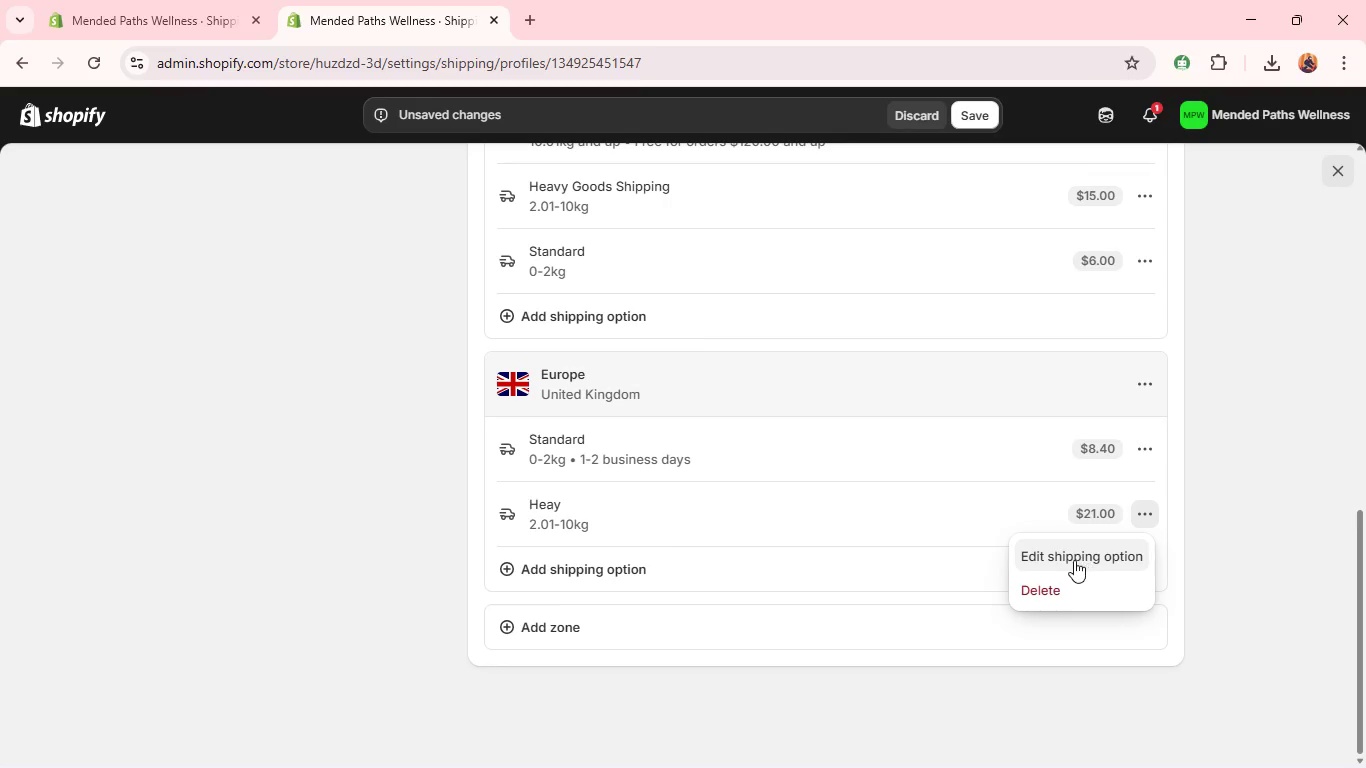 
left_click([1074, 560])
 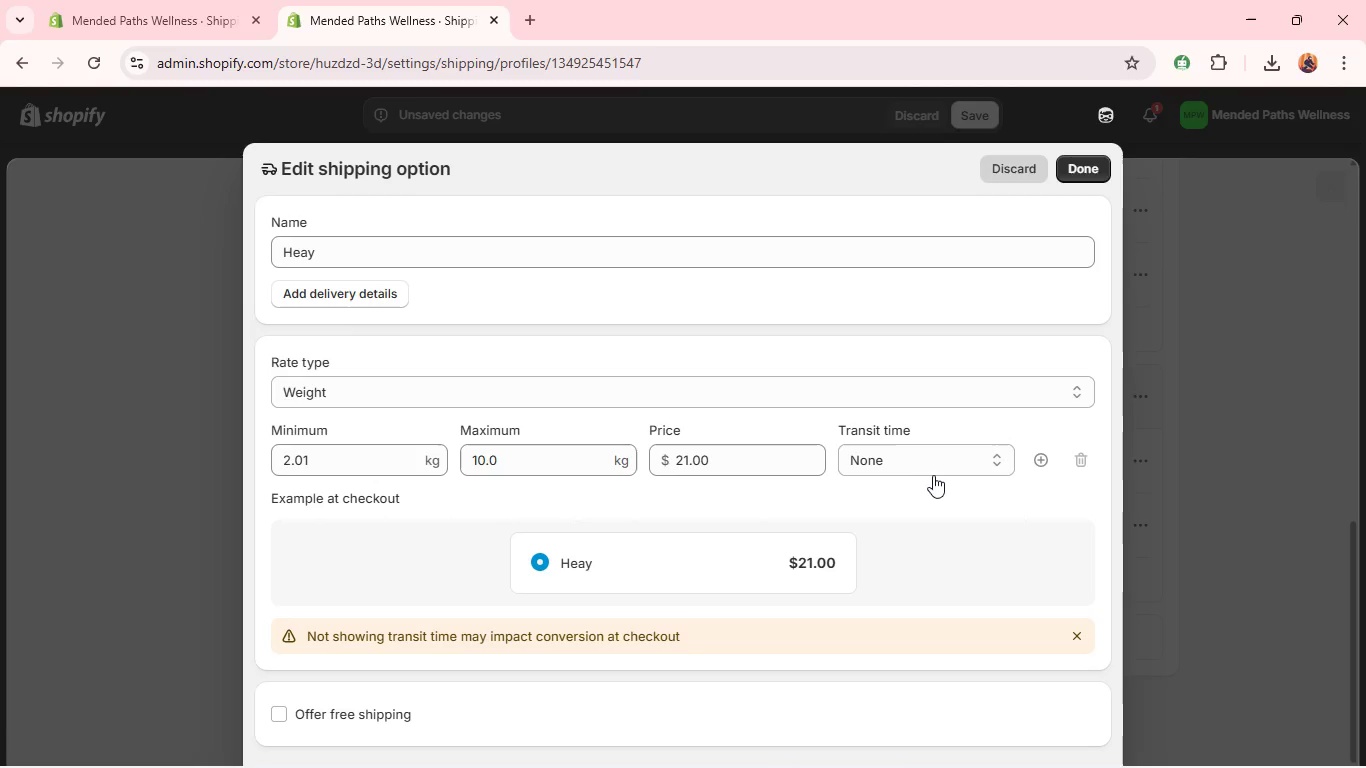 
left_click([914, 458])
 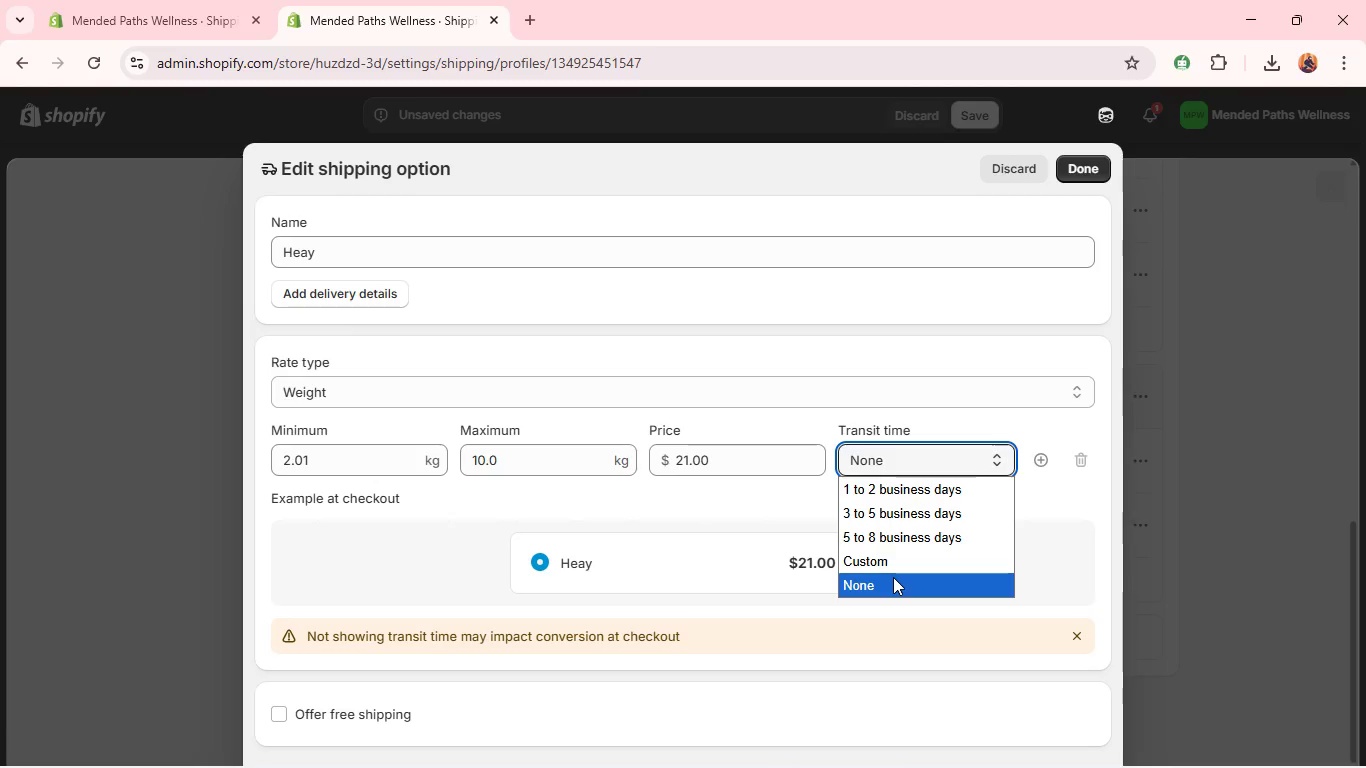 
left_click([893, 577])
 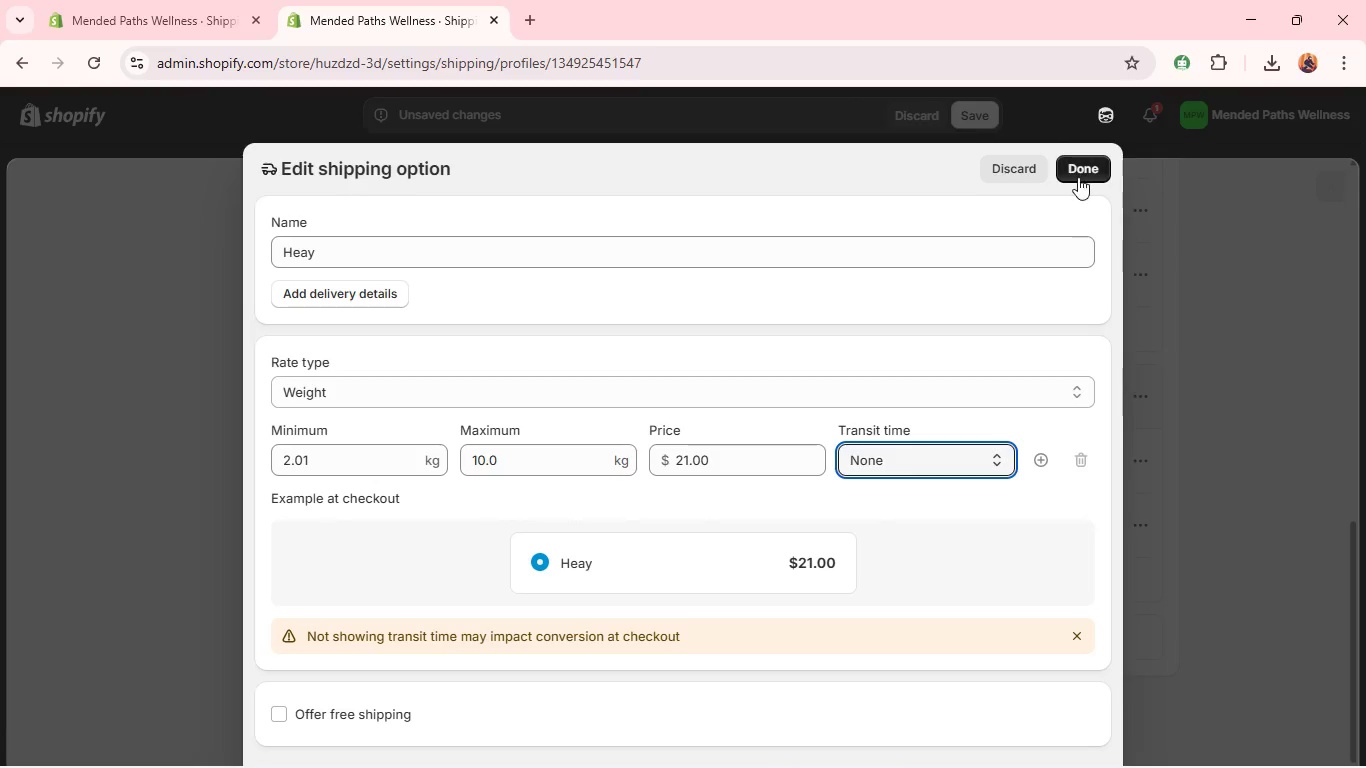 
left_click([1078, 175])
 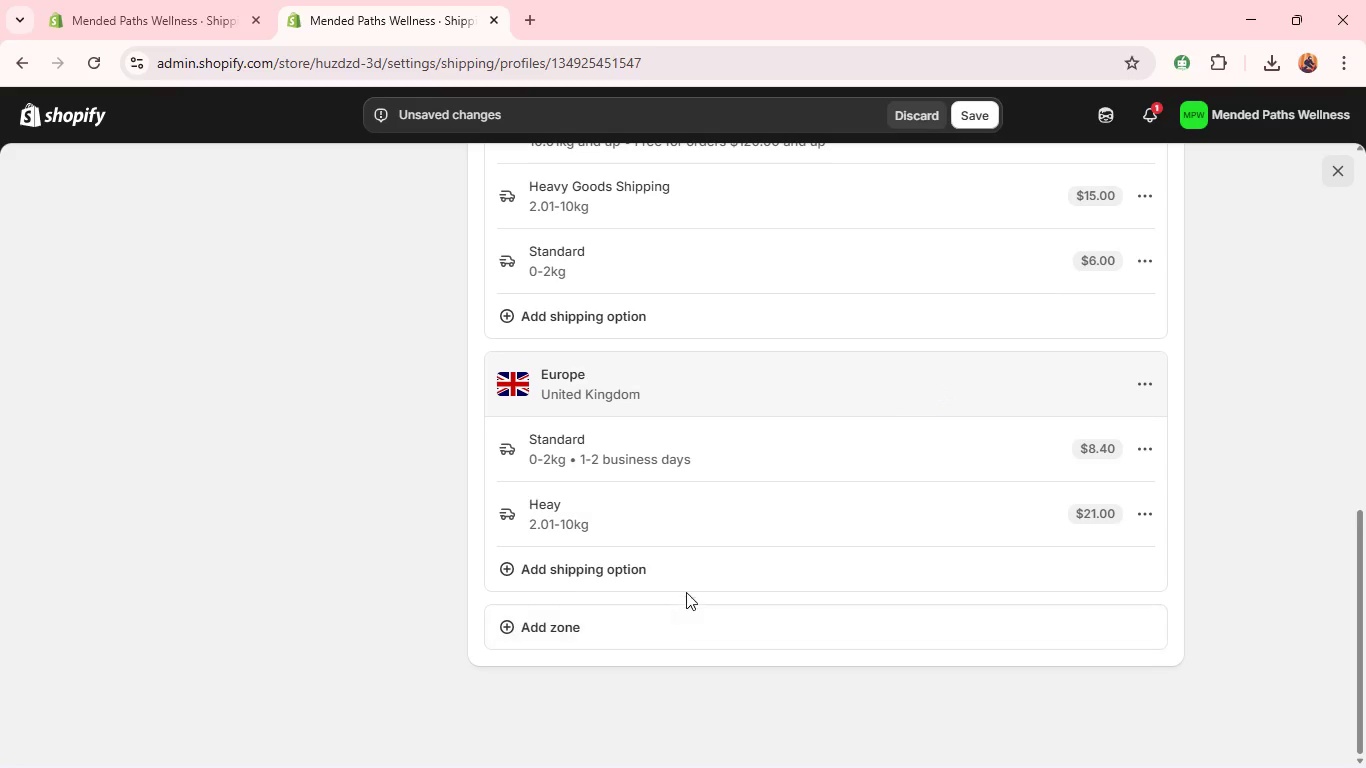 
left_click([689, 582])
 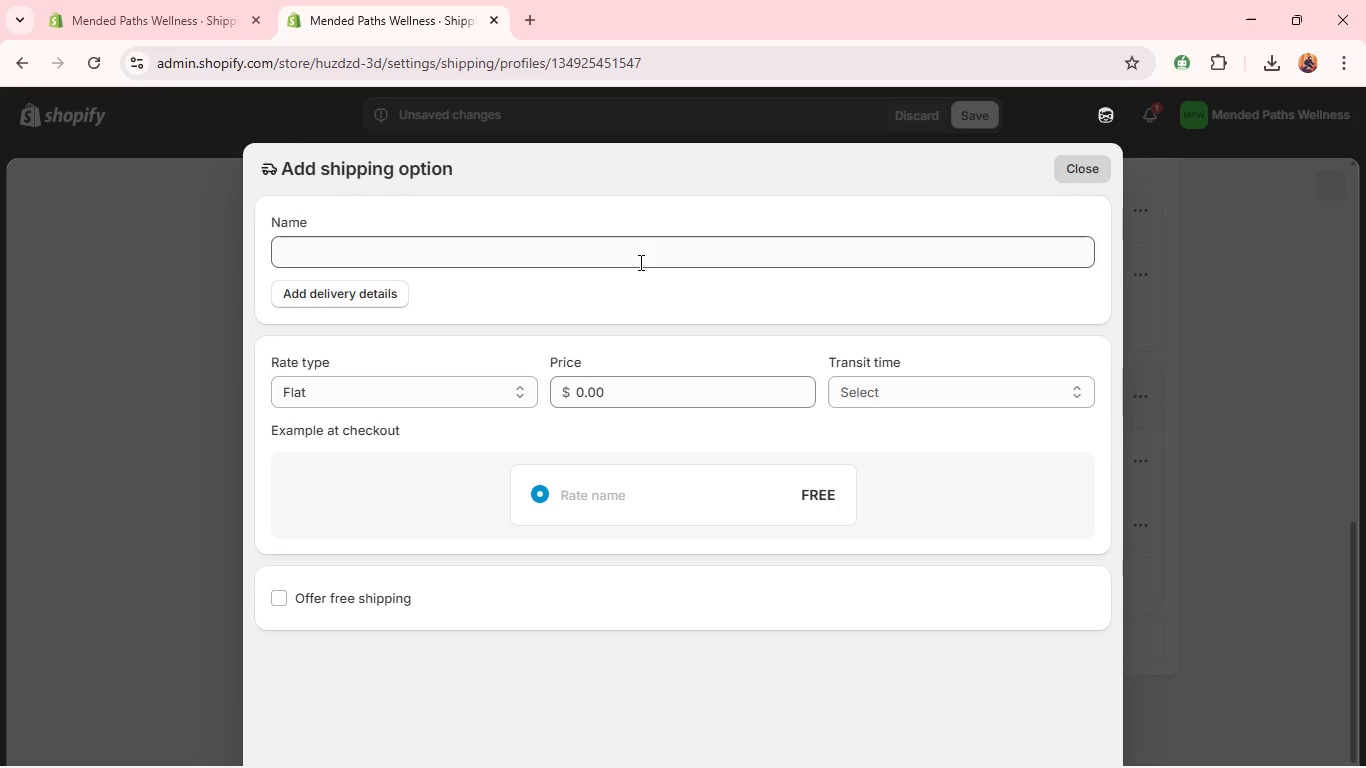 
left_click([633, 260])
 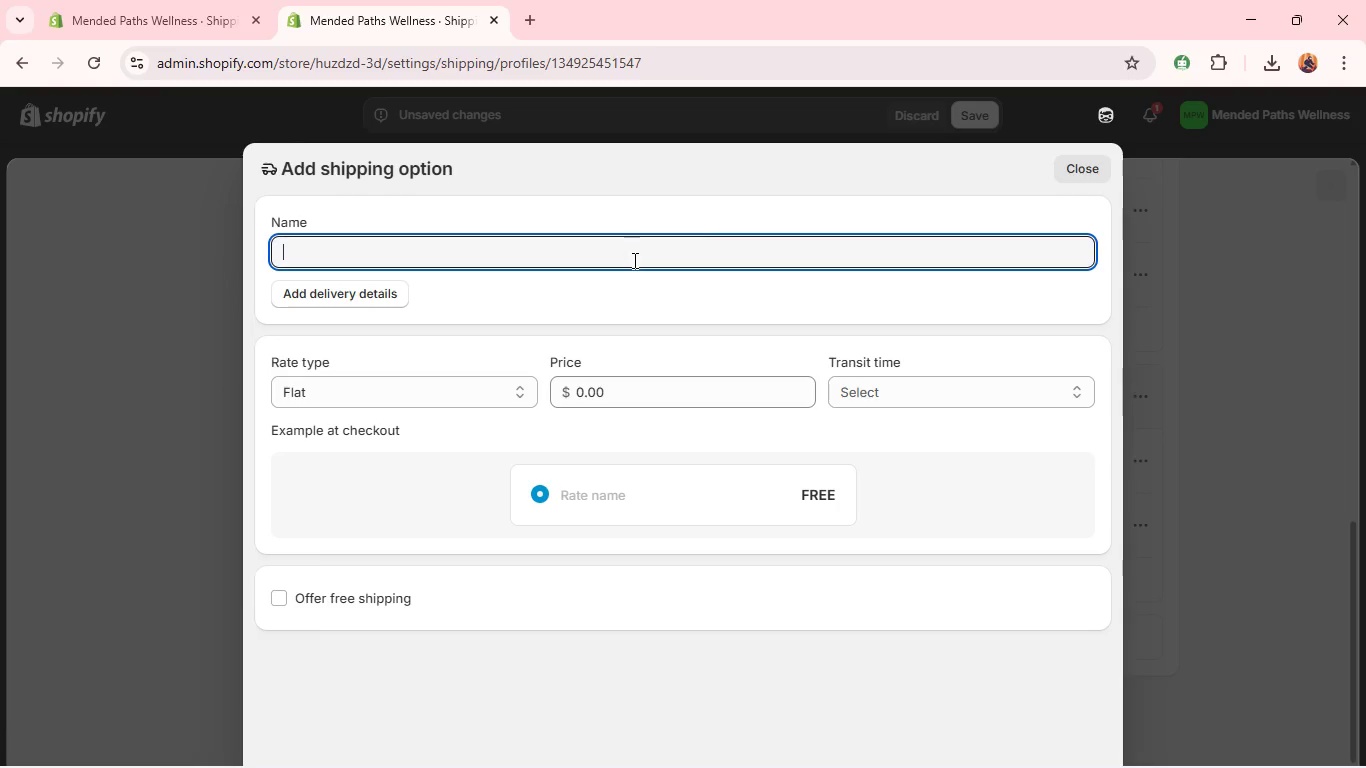 
type(Bulk)
 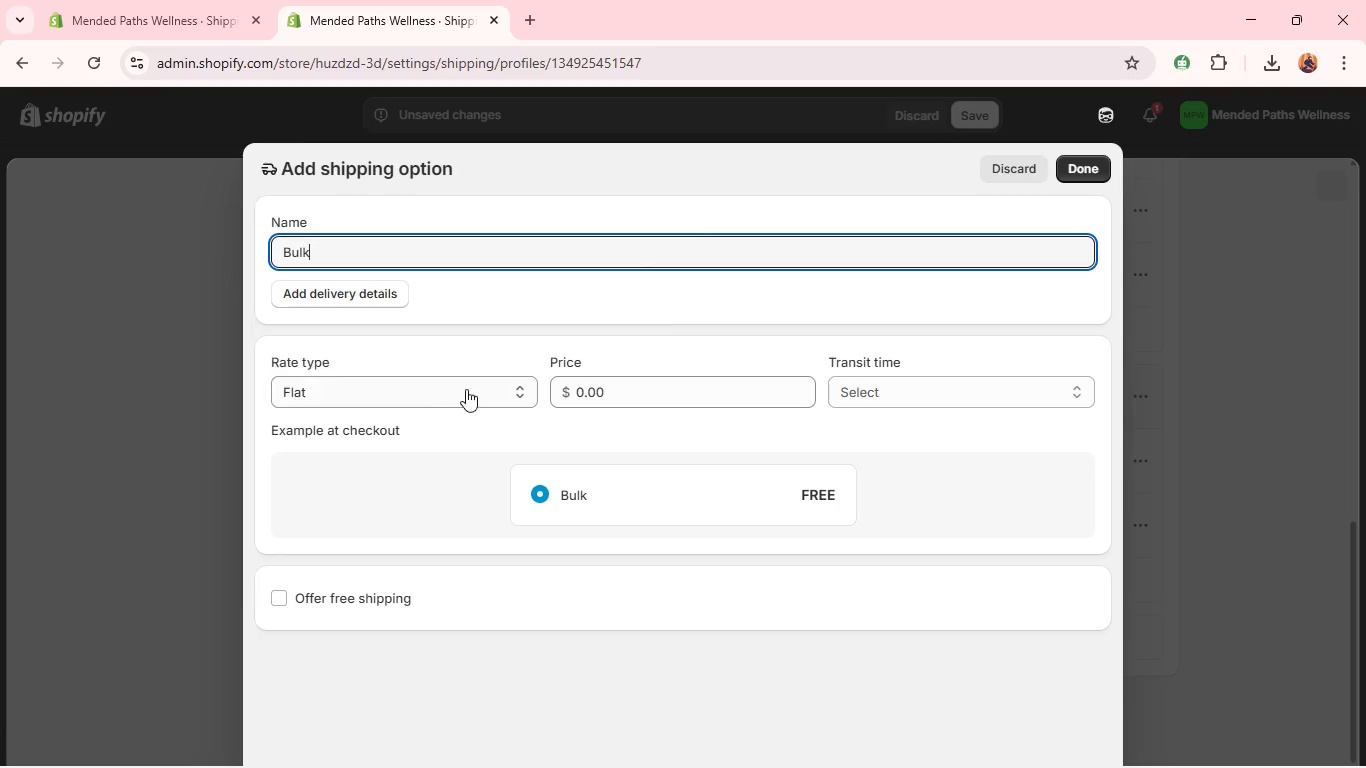 
left_click([468, 384])
 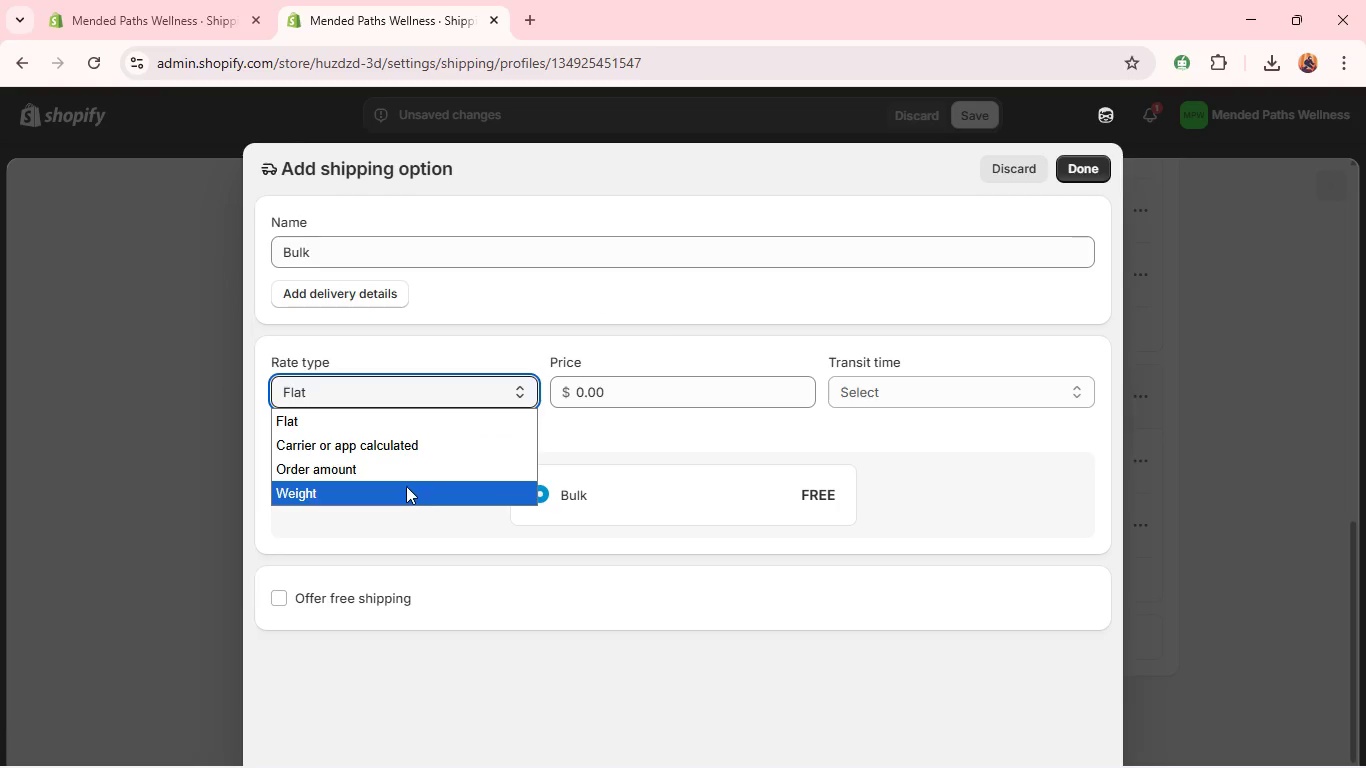 
left_click([406, 486])
 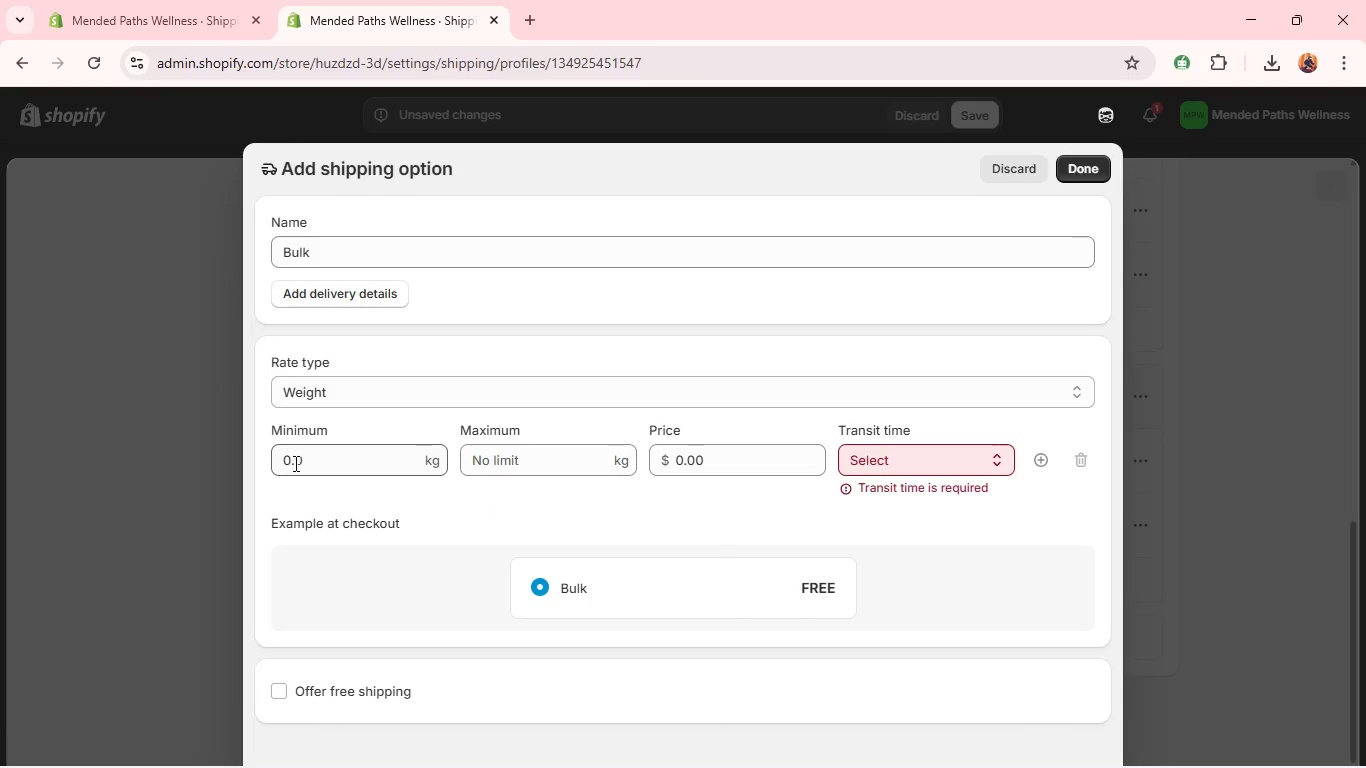 
left_click([290, 461])
 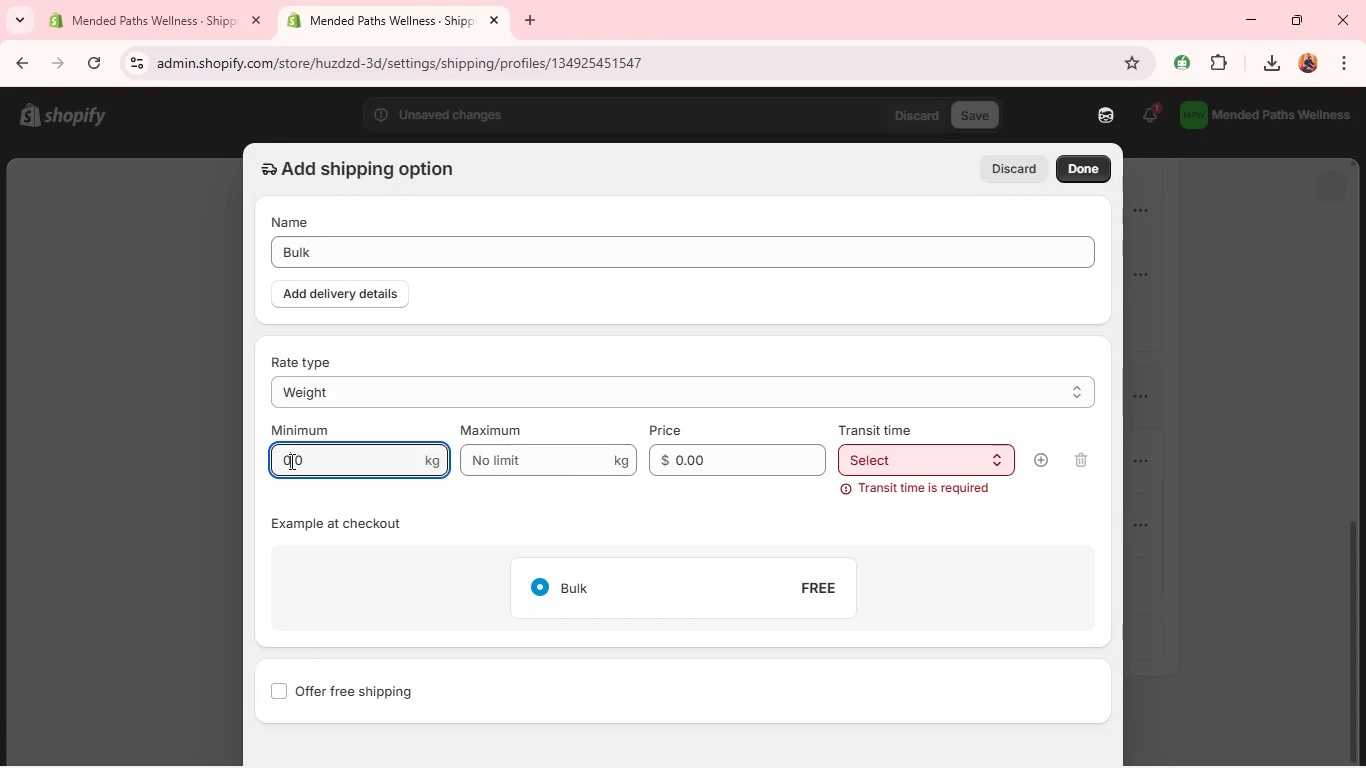 
key(ArrowLeft)
 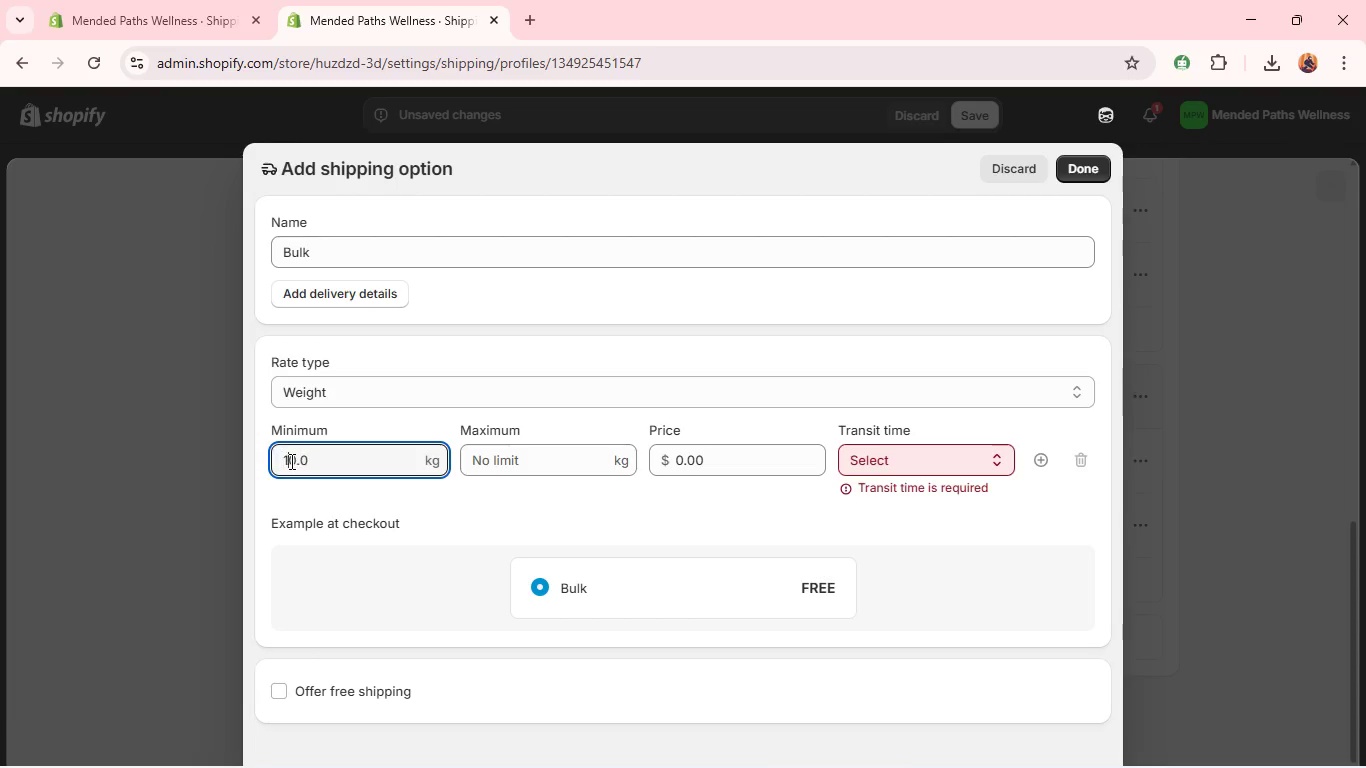 
key(1)
 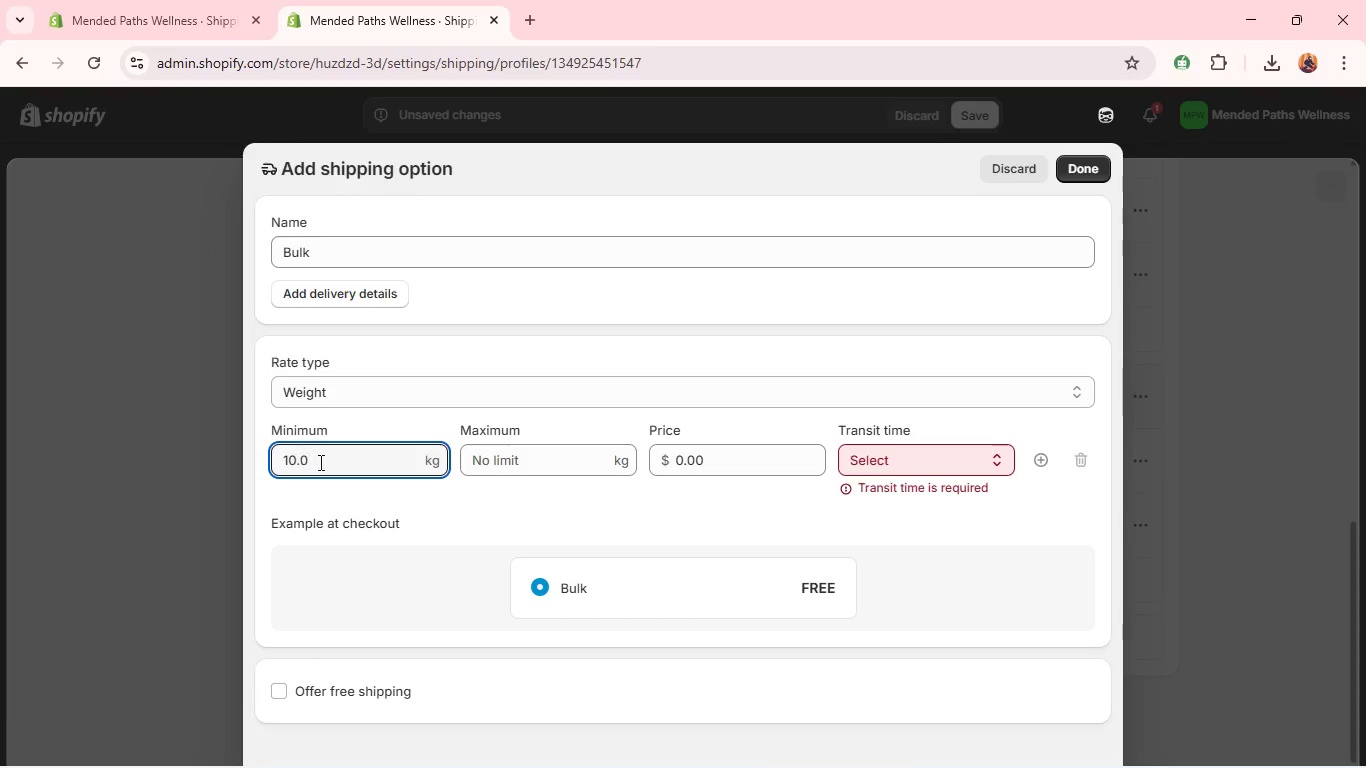 
left_click([325, 463])
 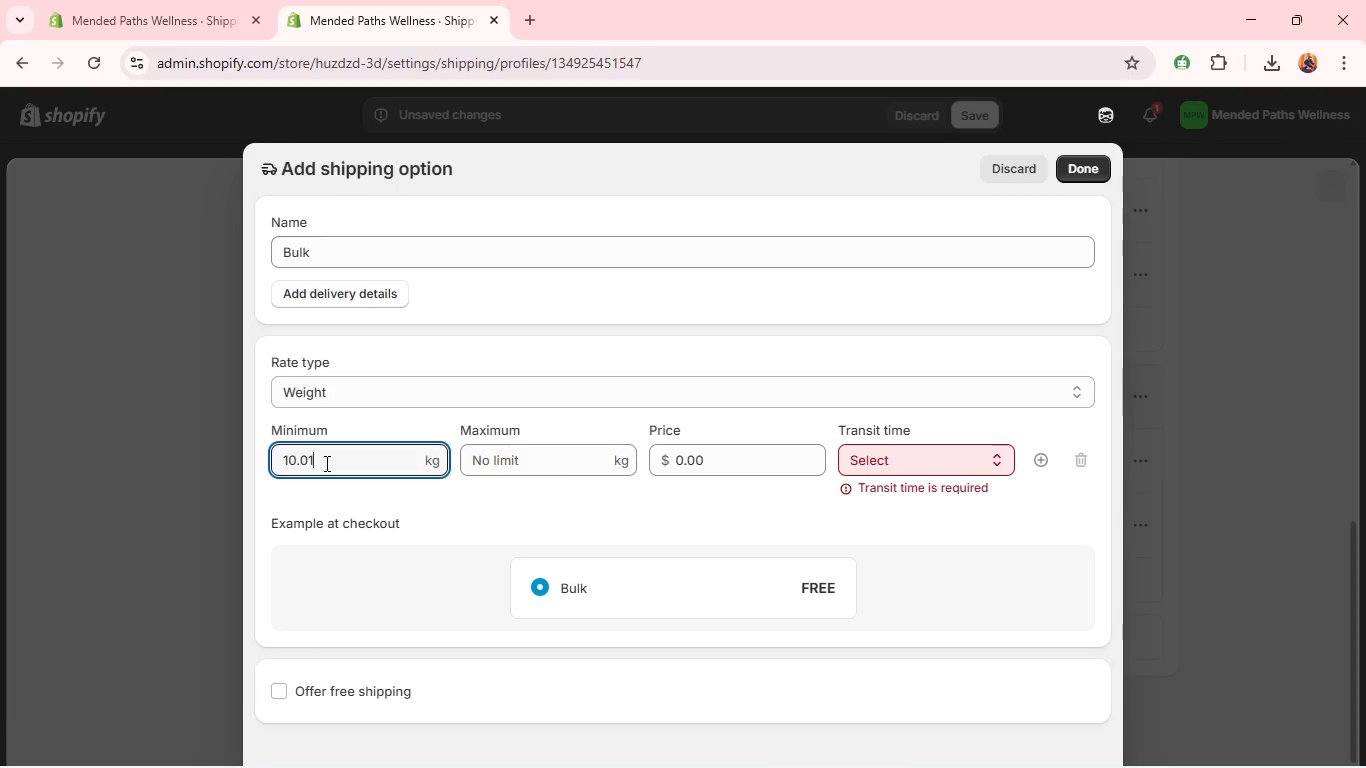 
key(1)
 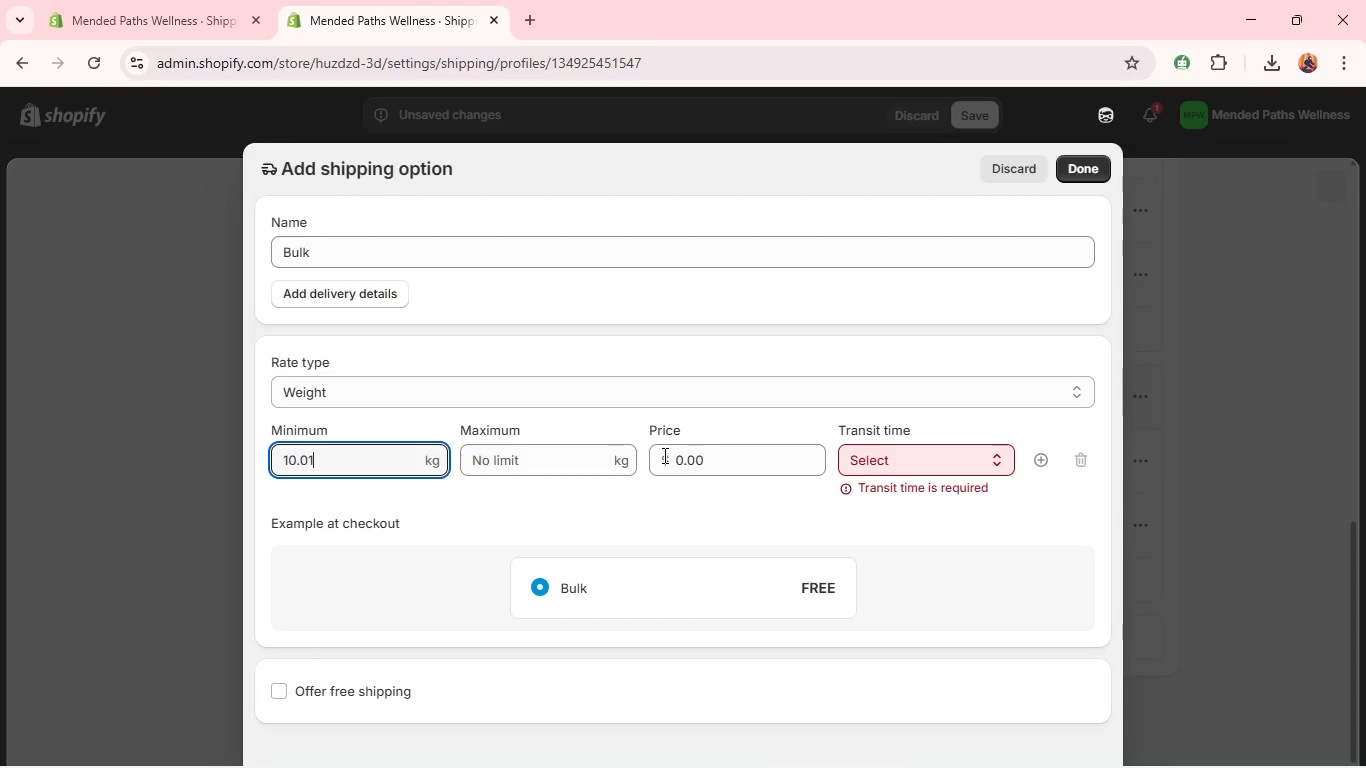 
left_click([686, 459])
 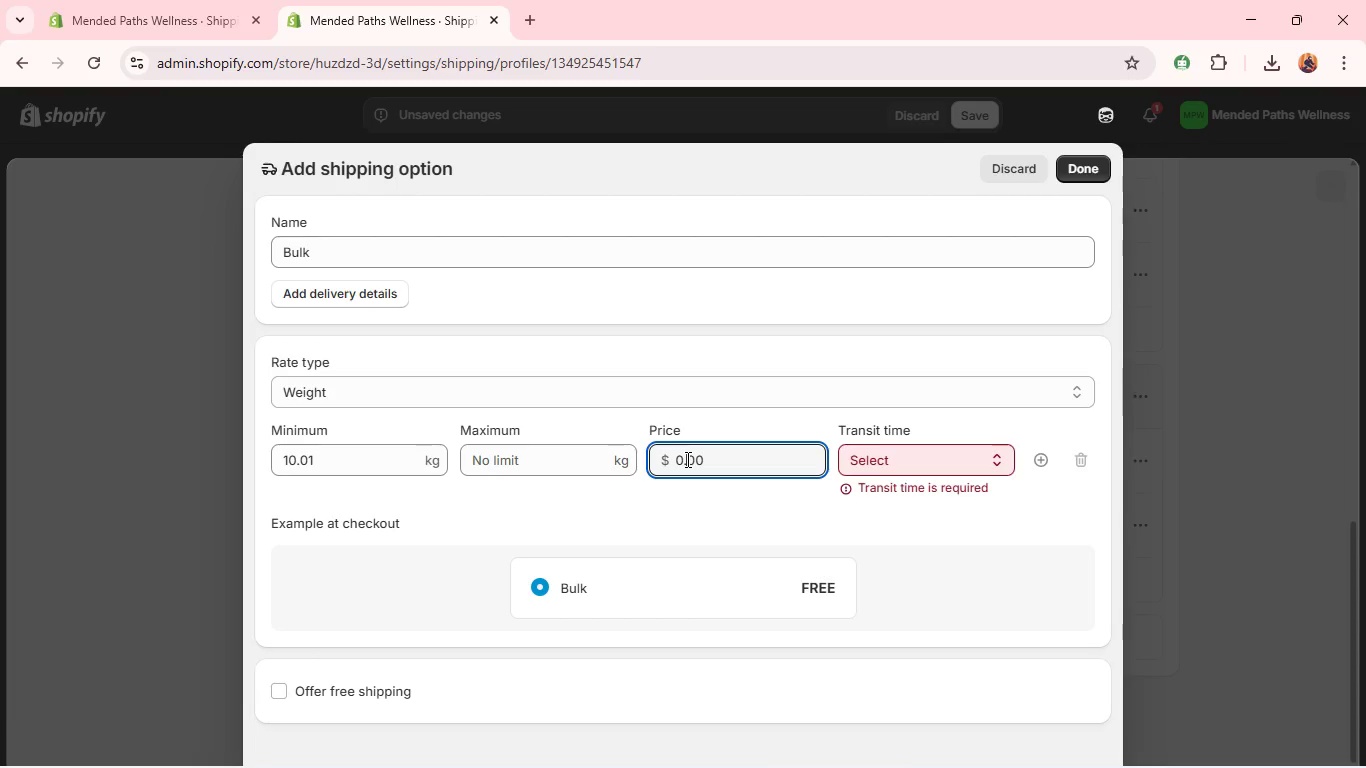 
type(35)
 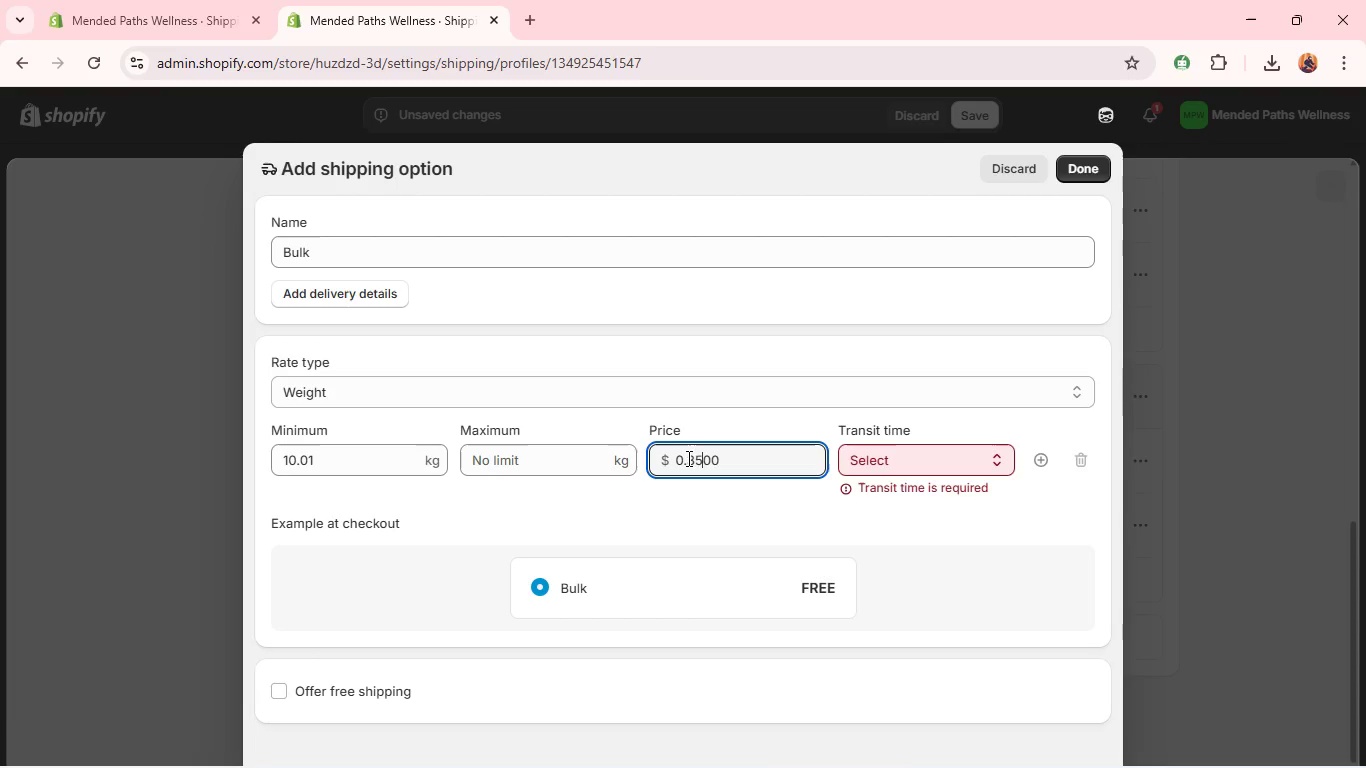 
double_click([687, 458])
 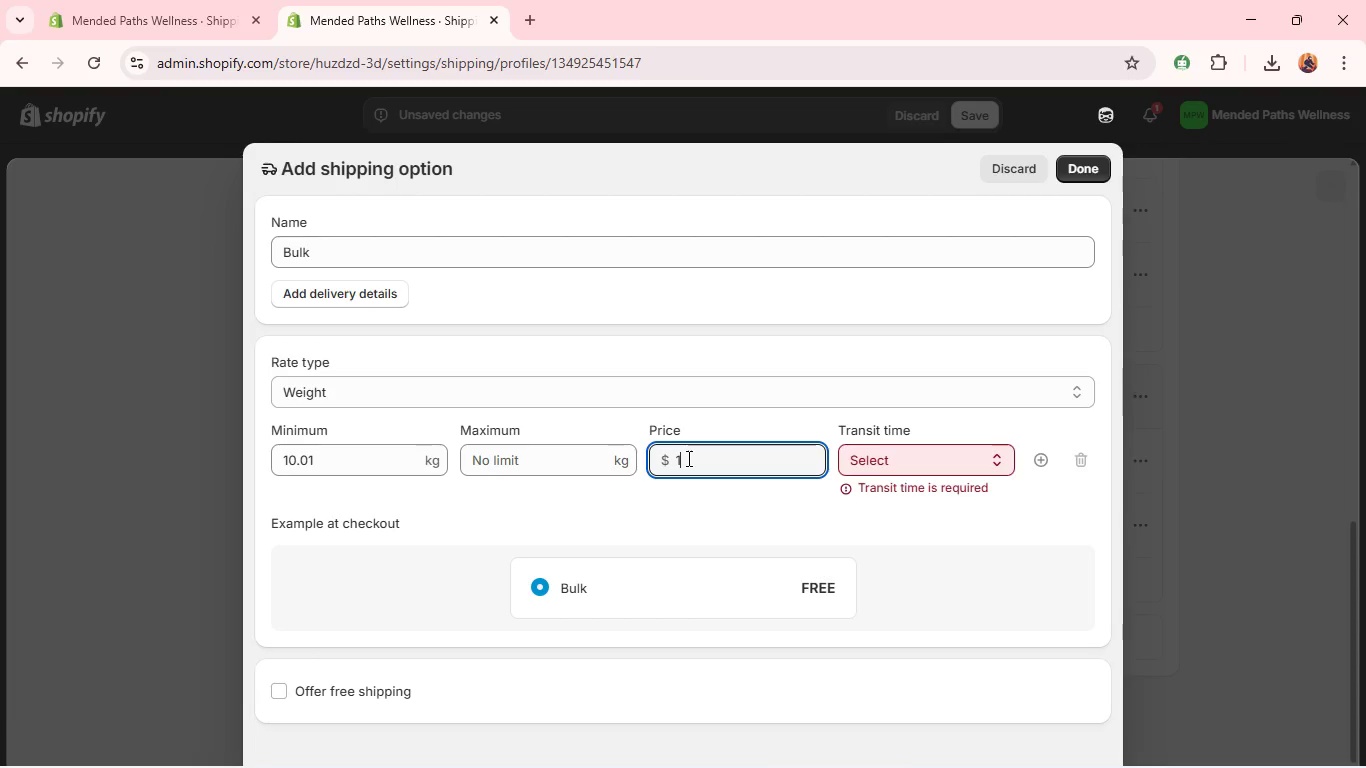 
type(15)
key(Backspace)
key(Backspace)
key(Backspace)
type(35)
 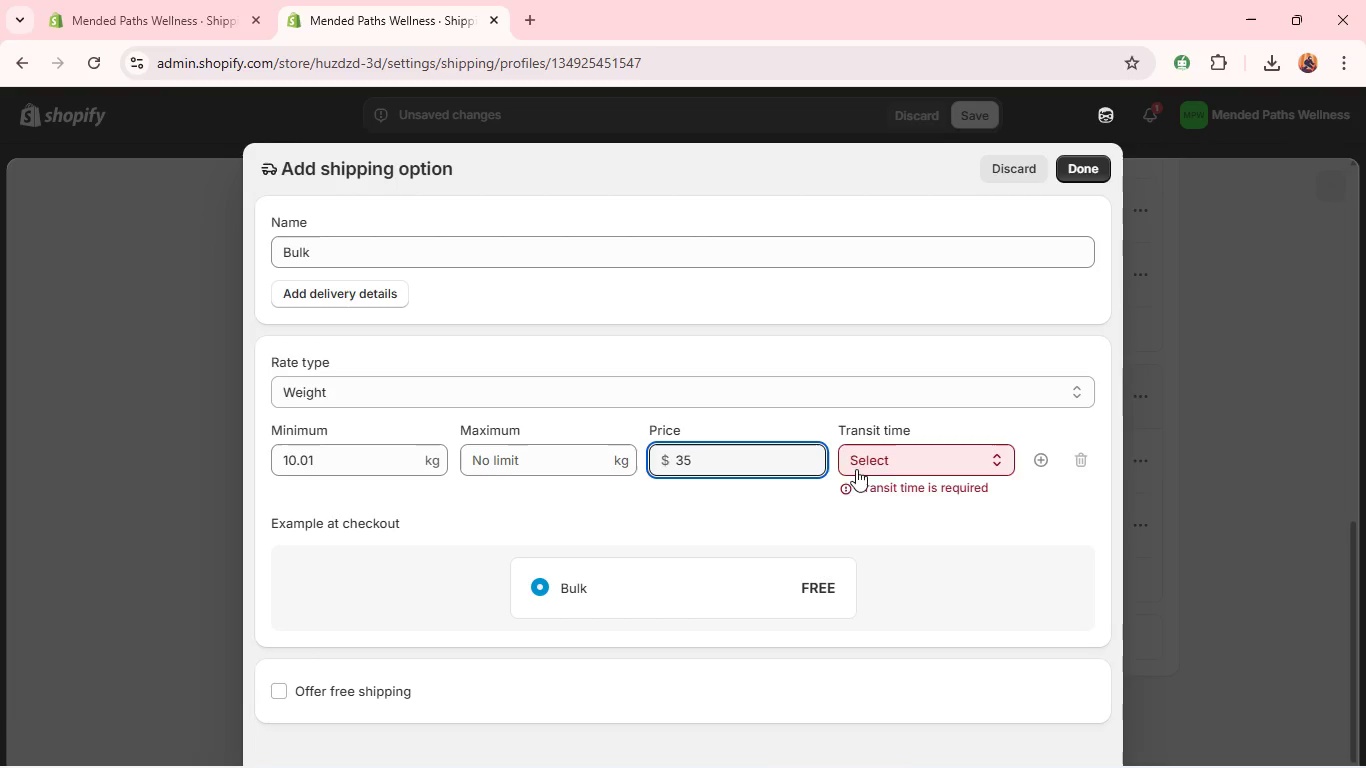 
left_click([866, 466])
 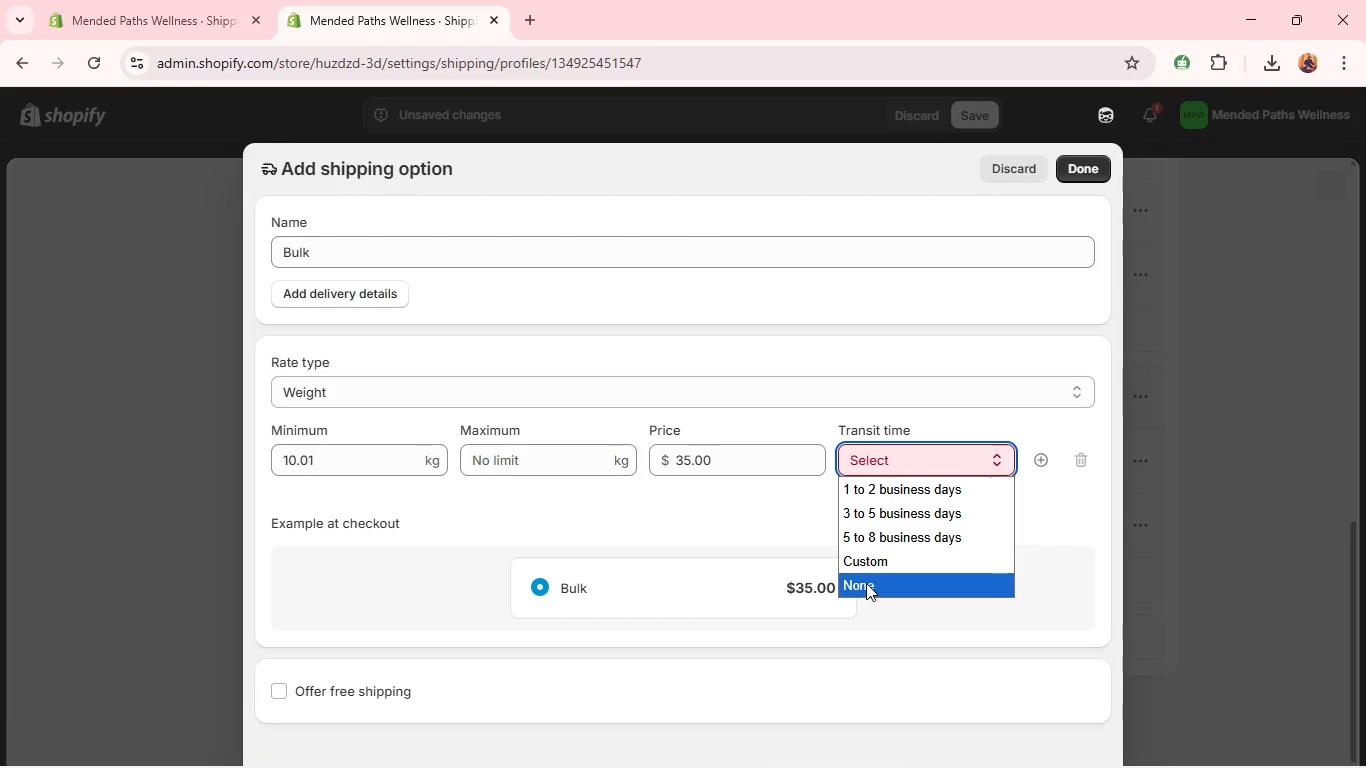 
left_click([866, 583])
 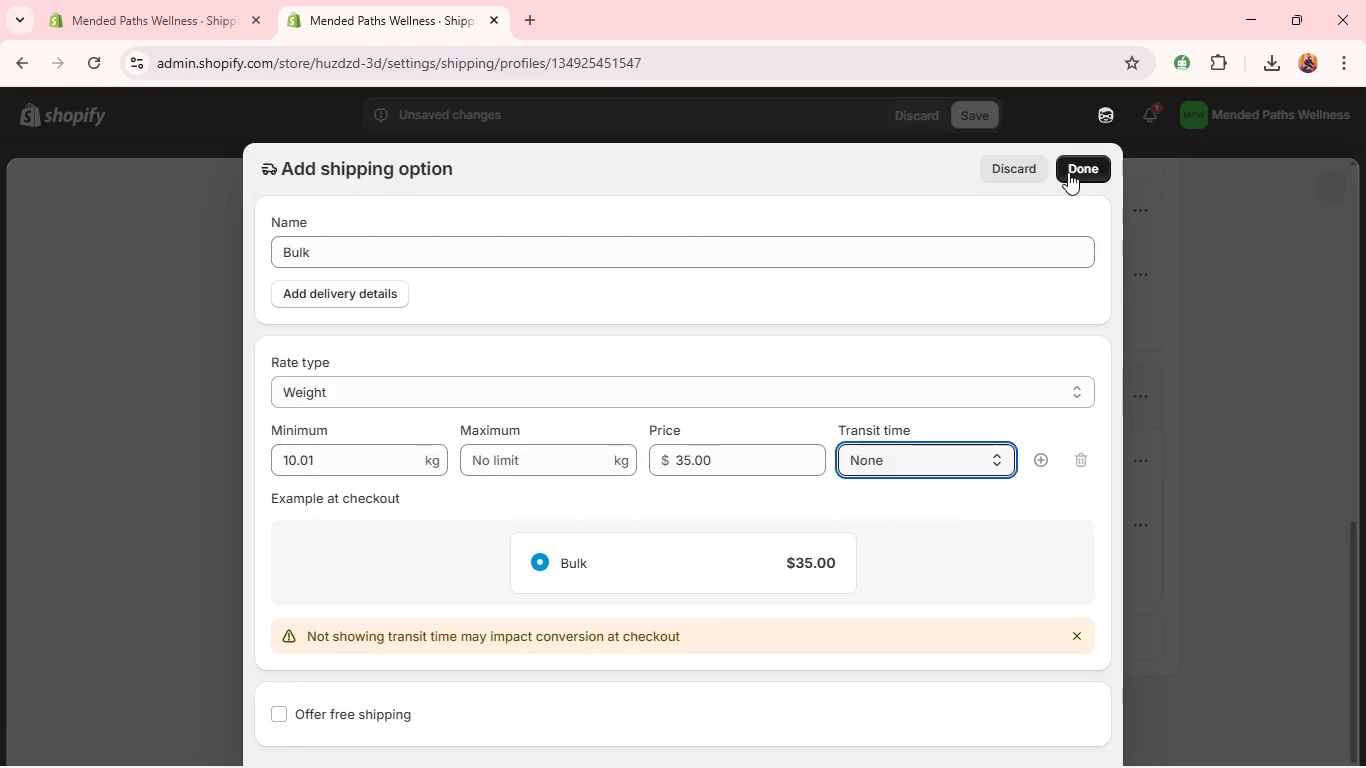 
left_click([1068, 172])
 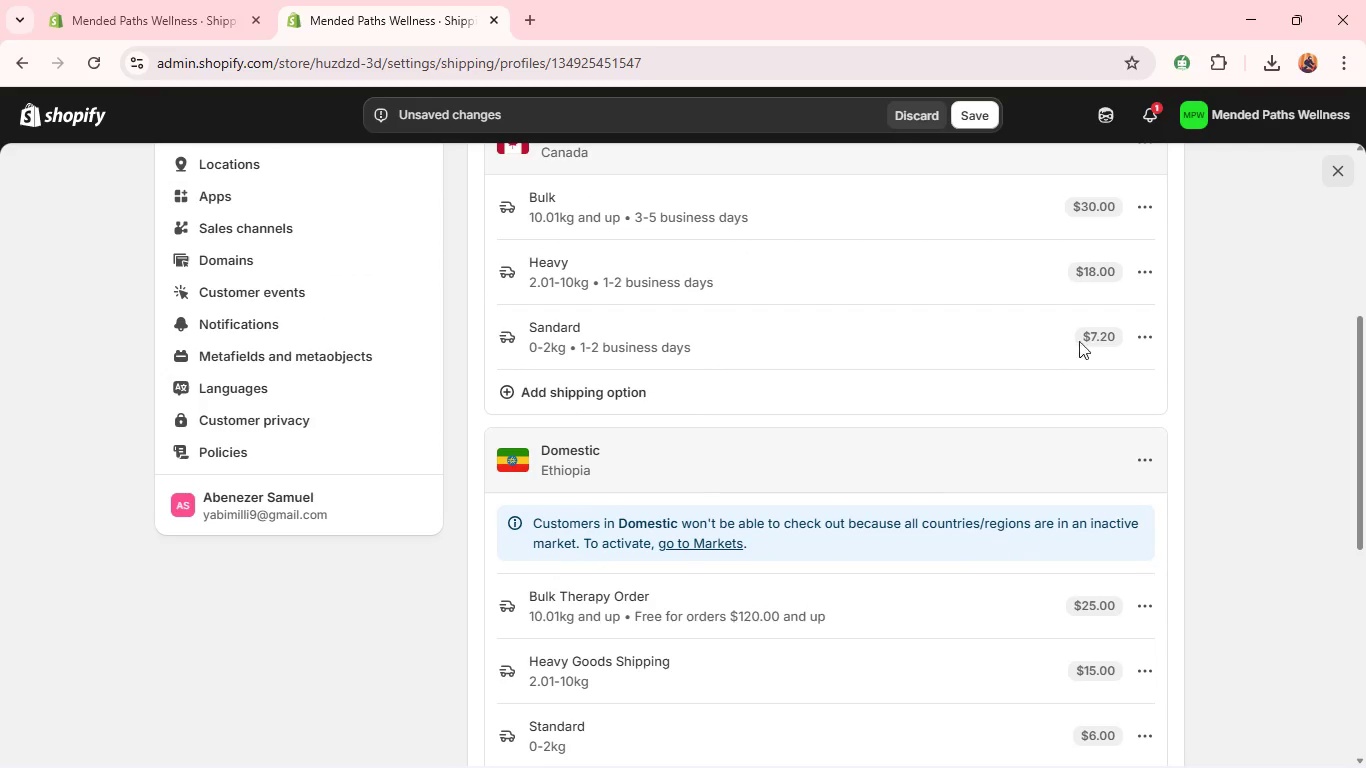 
left_click([1134, 334])
 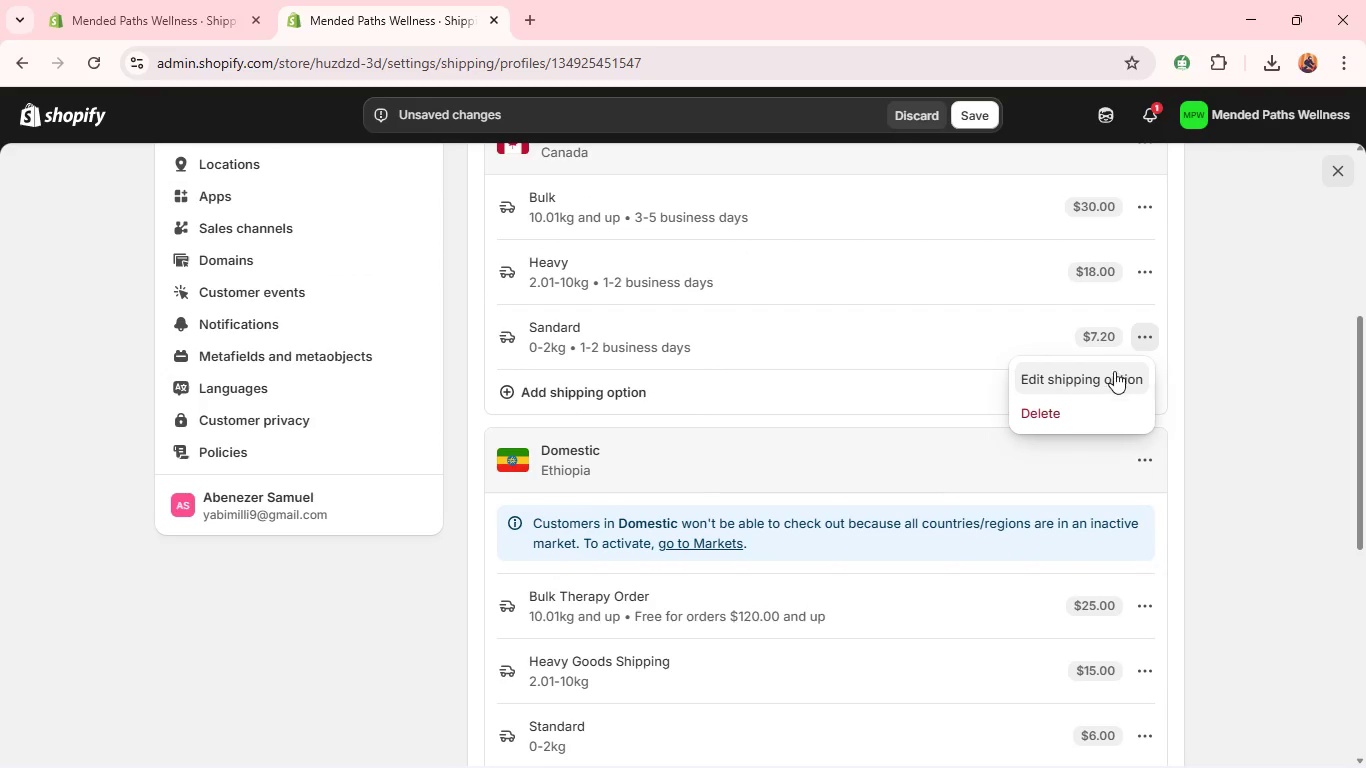 
left_click([1114, 371])
 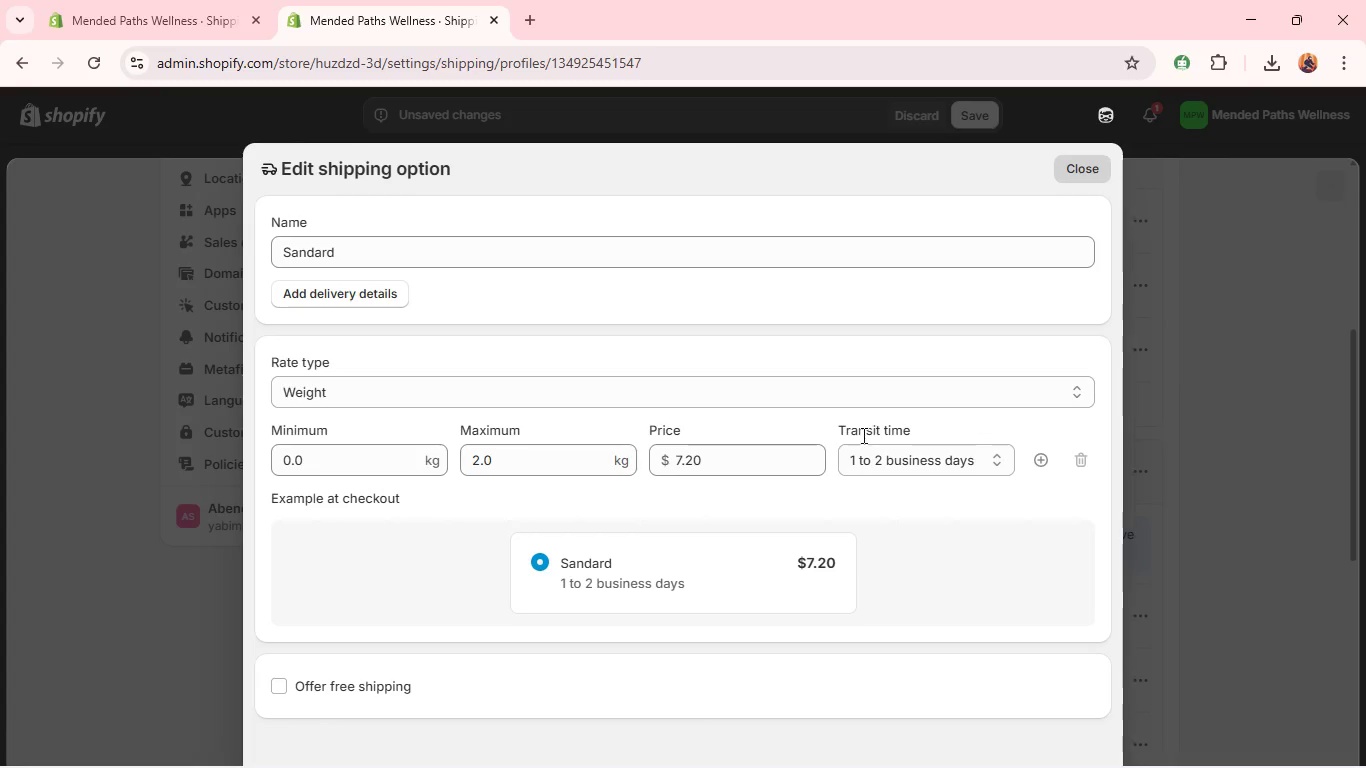 
left_click([875, 449])
 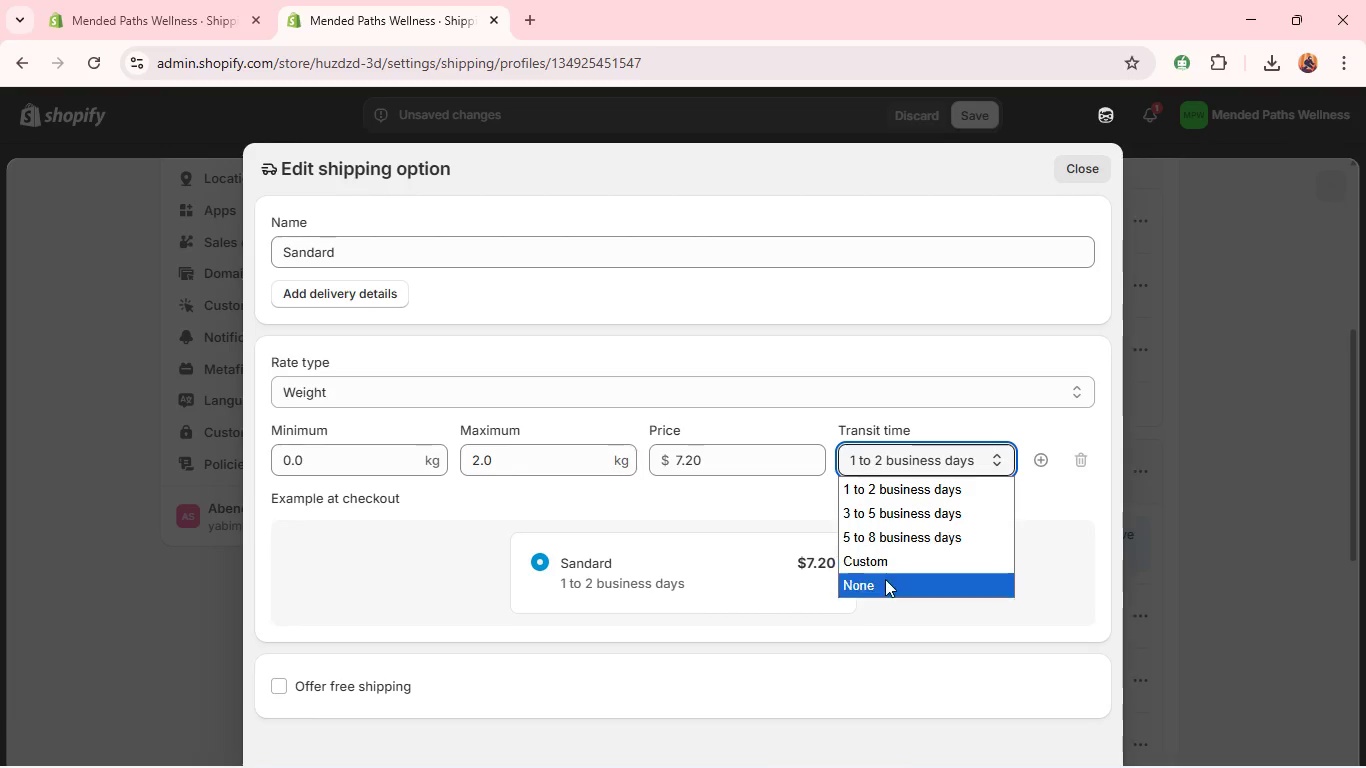 
left_click([884, 581])
 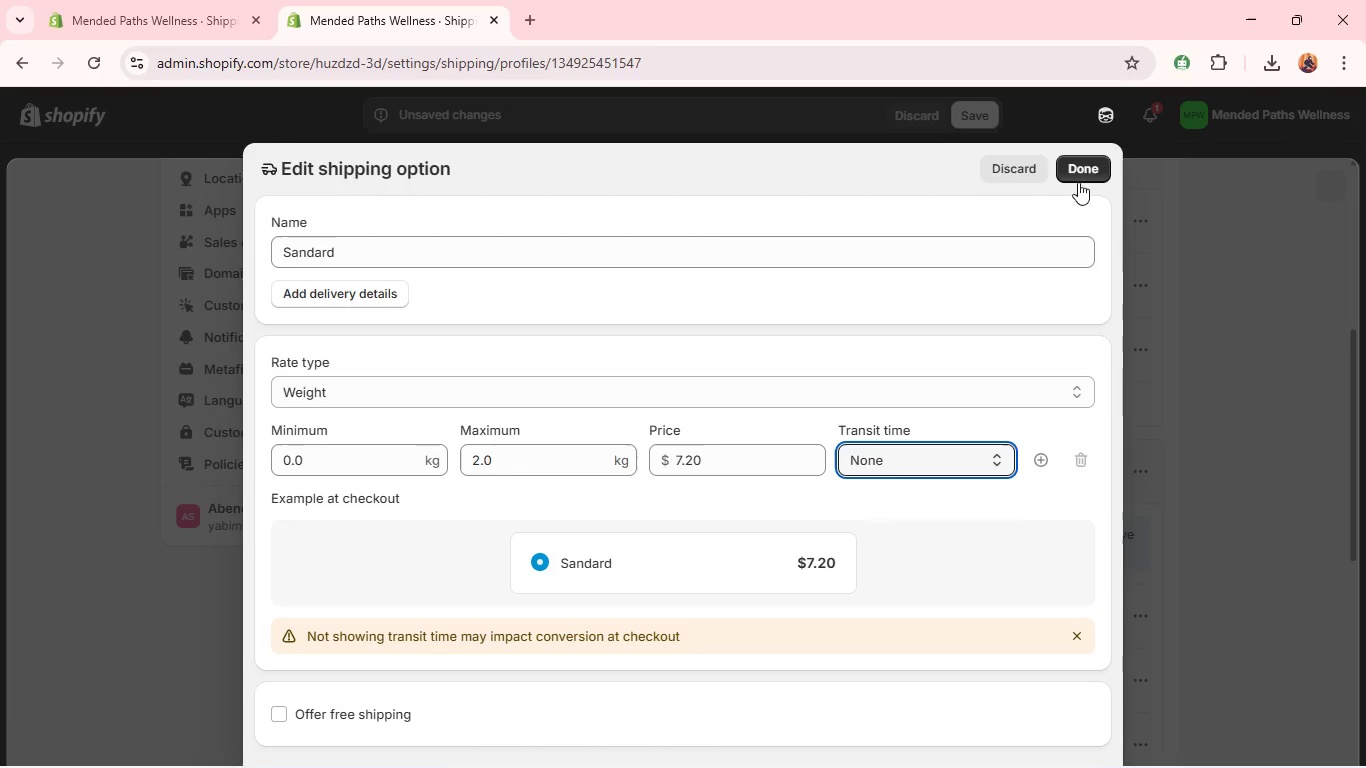 
left_click([1076, 172])
 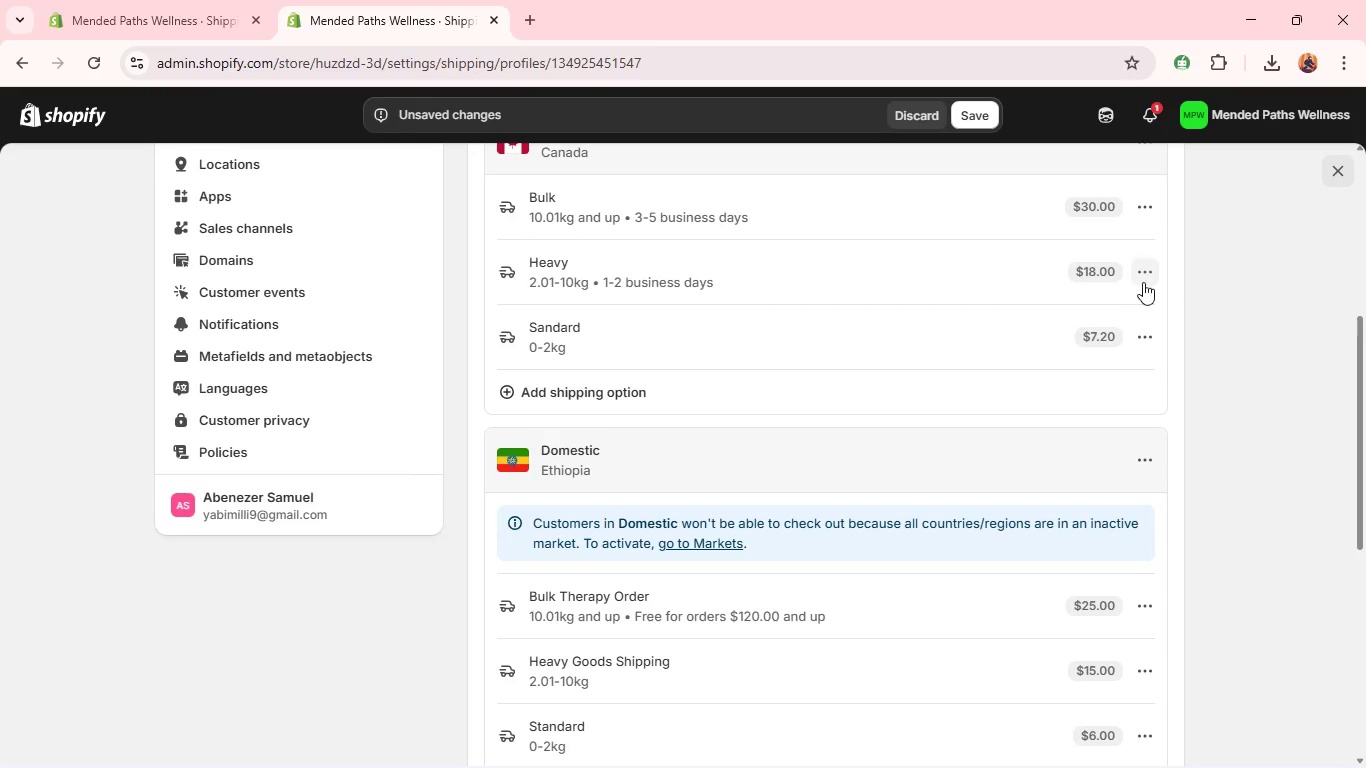 
left_click([1143, 280])
 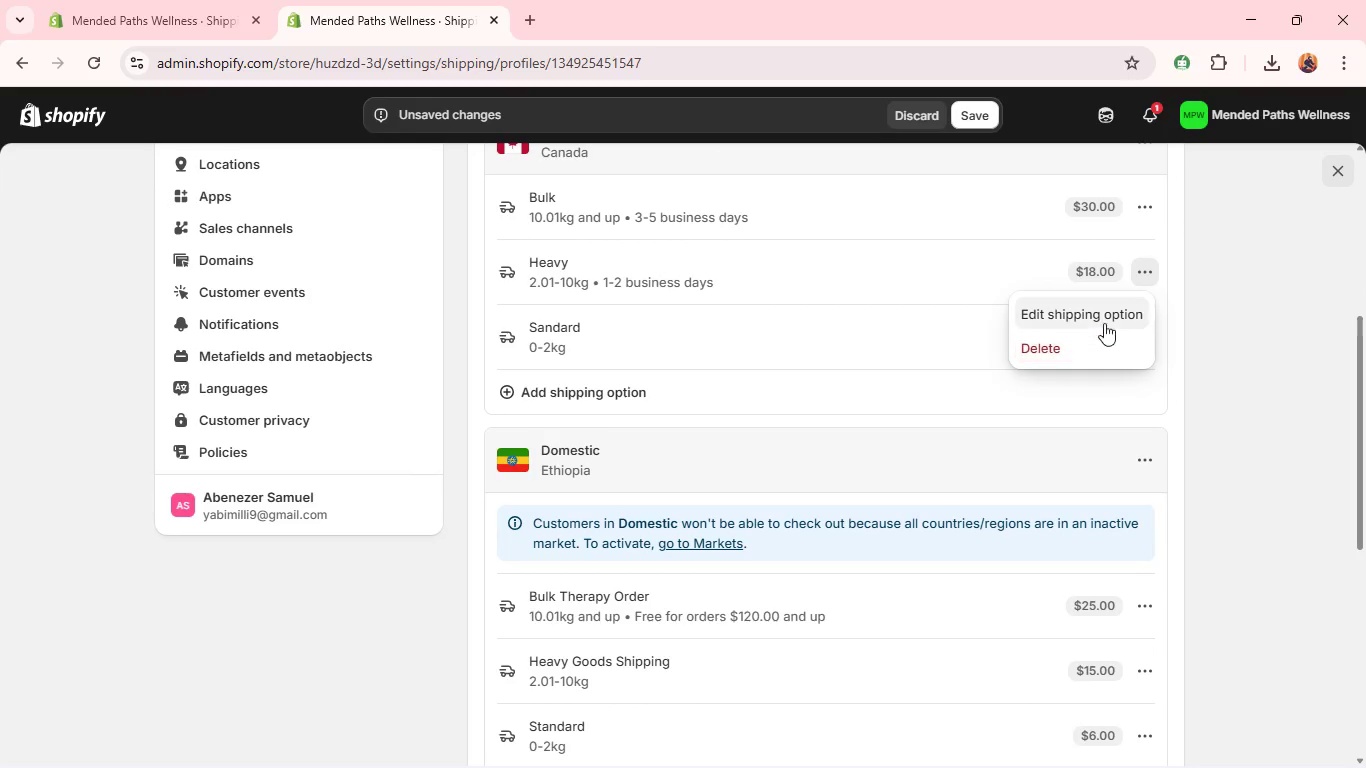 
left_click([1105, 321])
 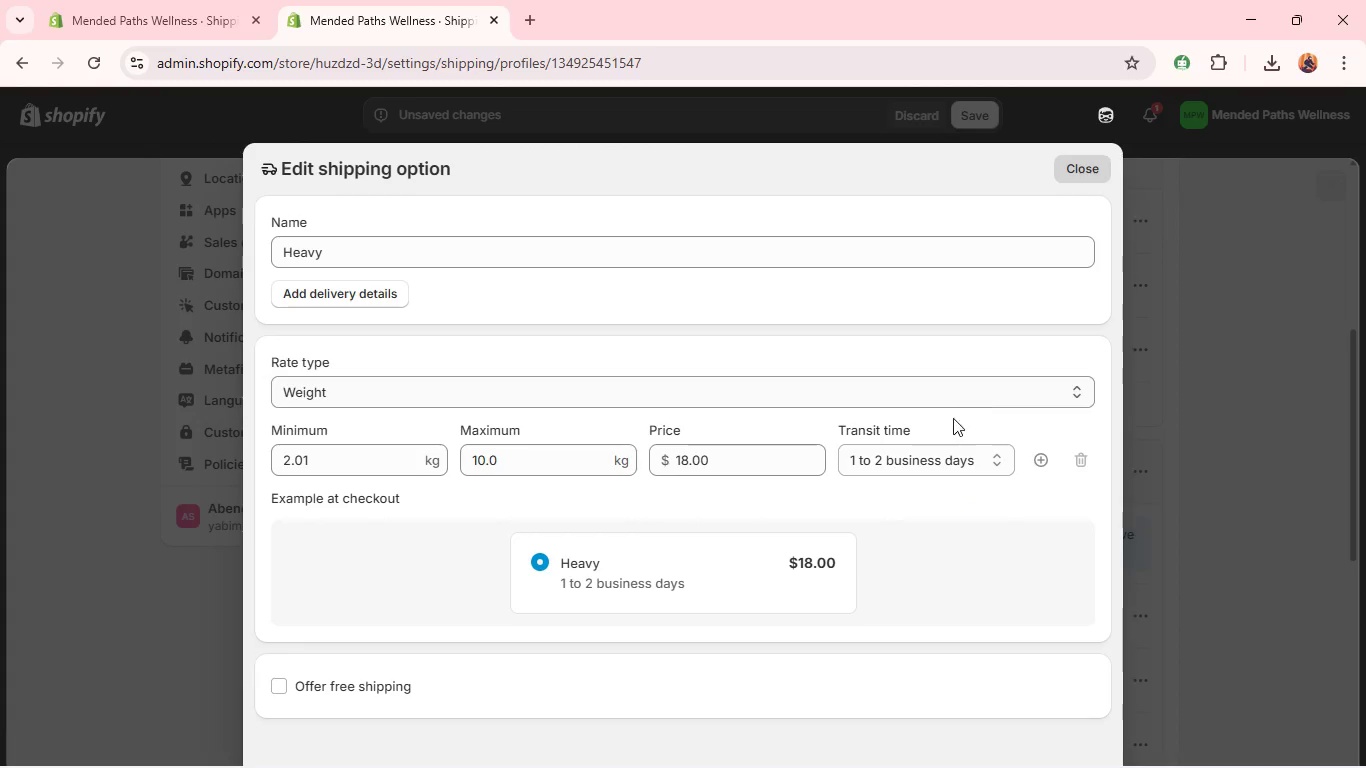 
left_click([926, 460])
 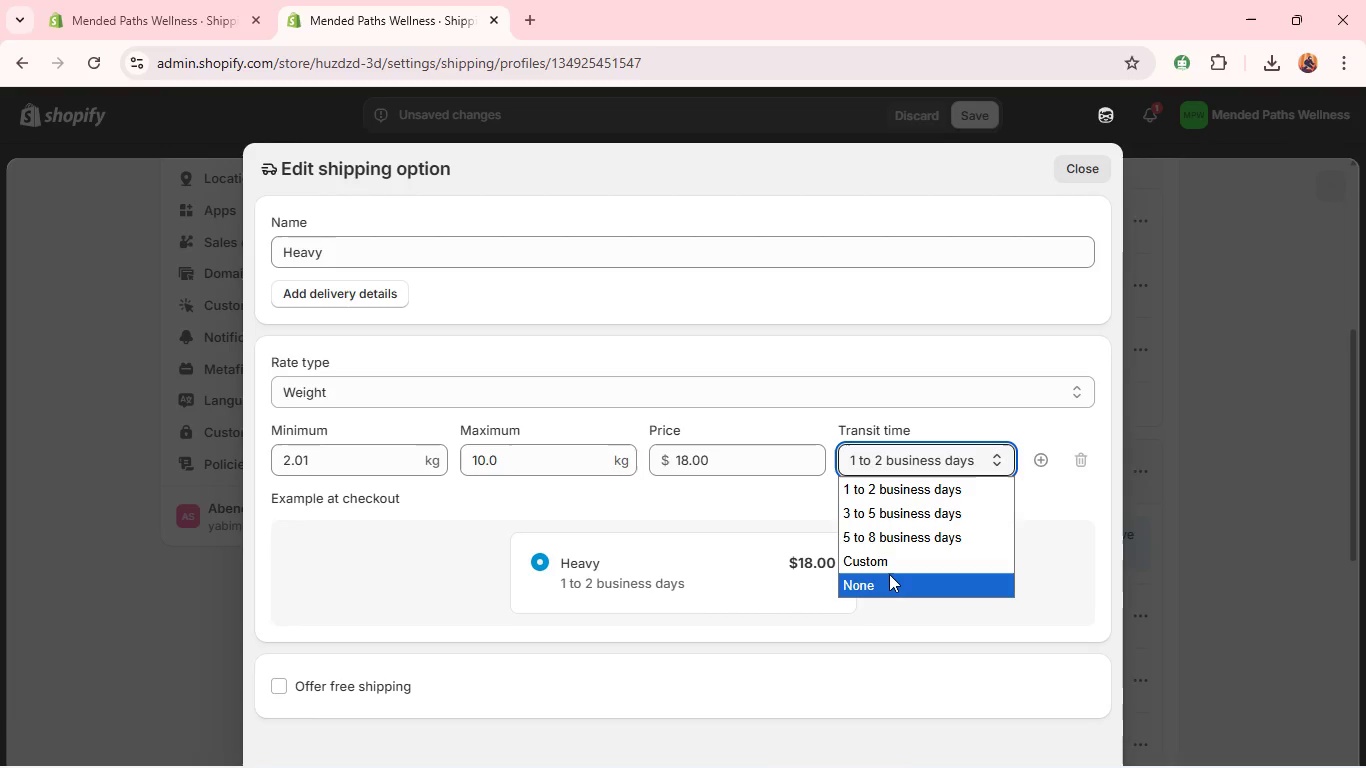 
left_click([889, 574])
 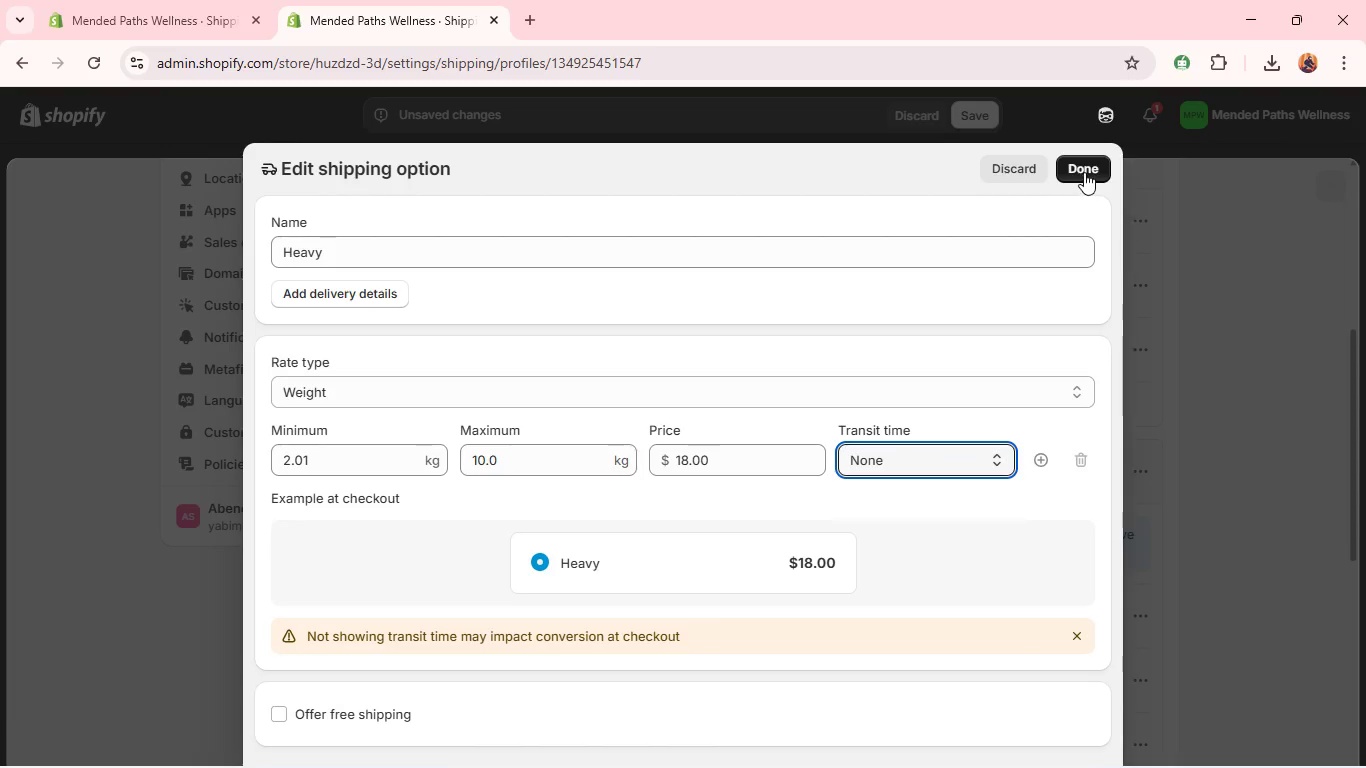 
left_click([1084, 171])
 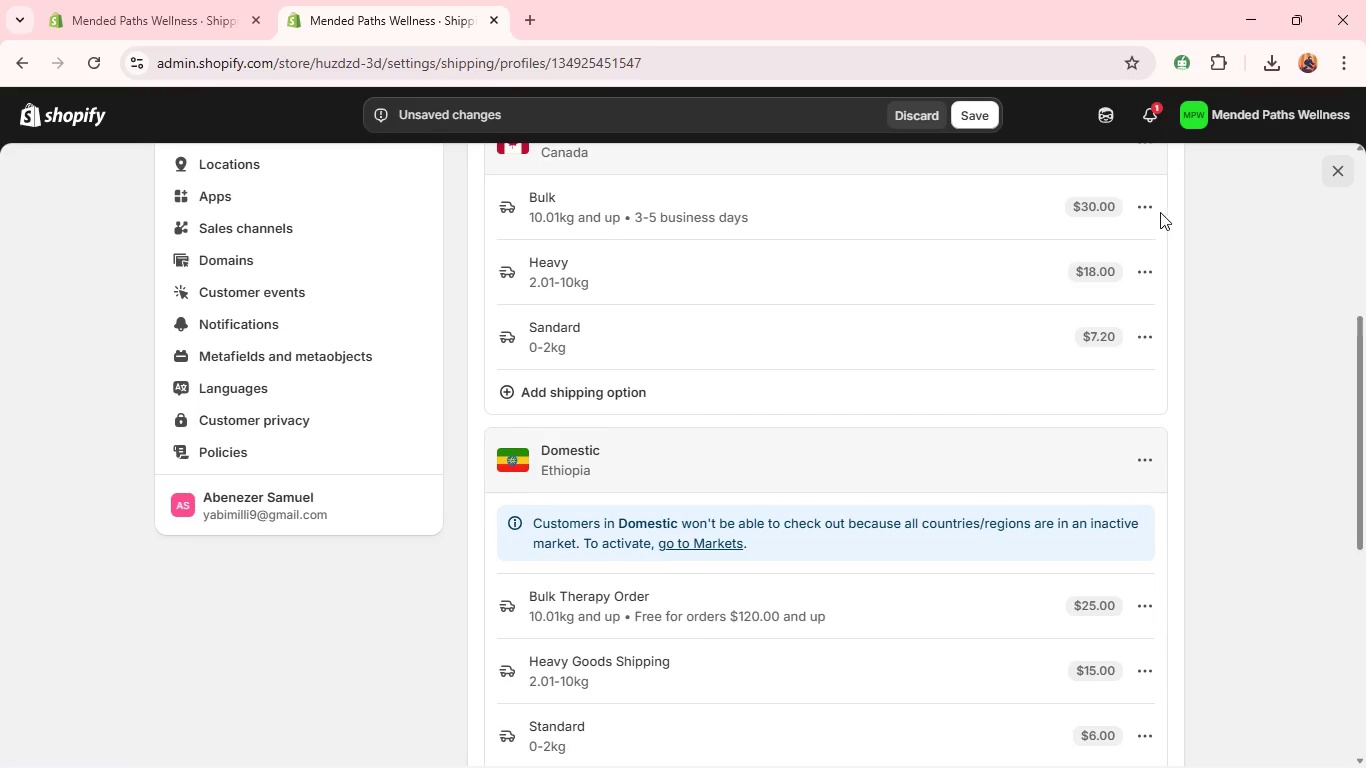 
left_click([1139, 214])
 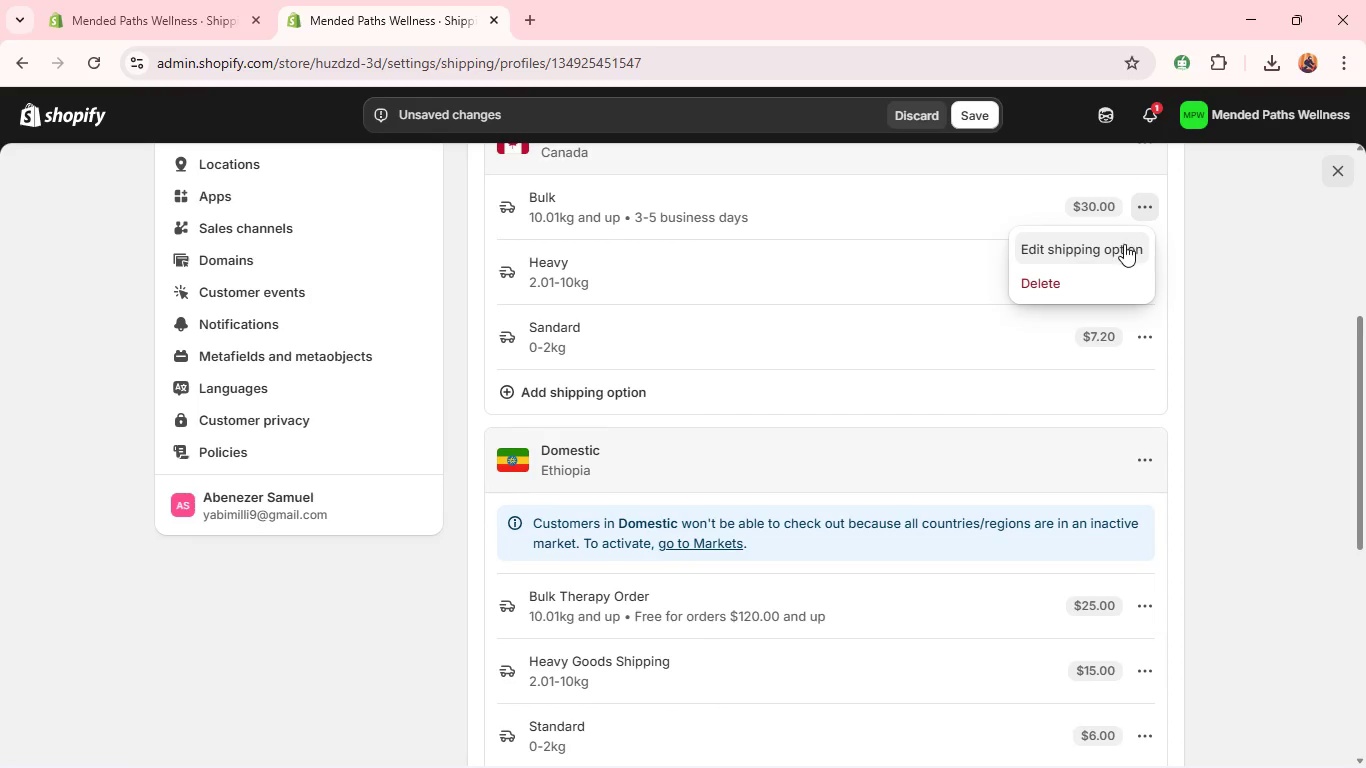 
left_click([1124, 244])
 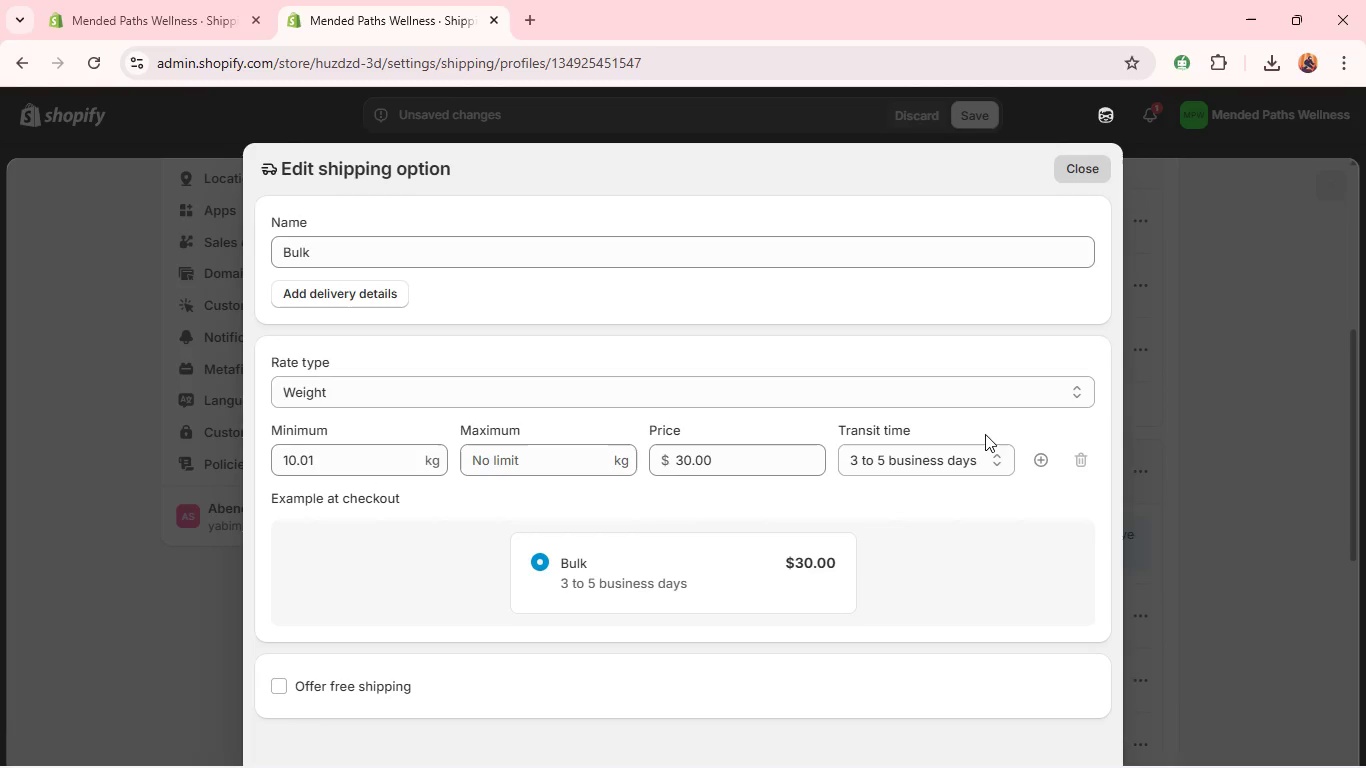 
left_click([952, 463])
 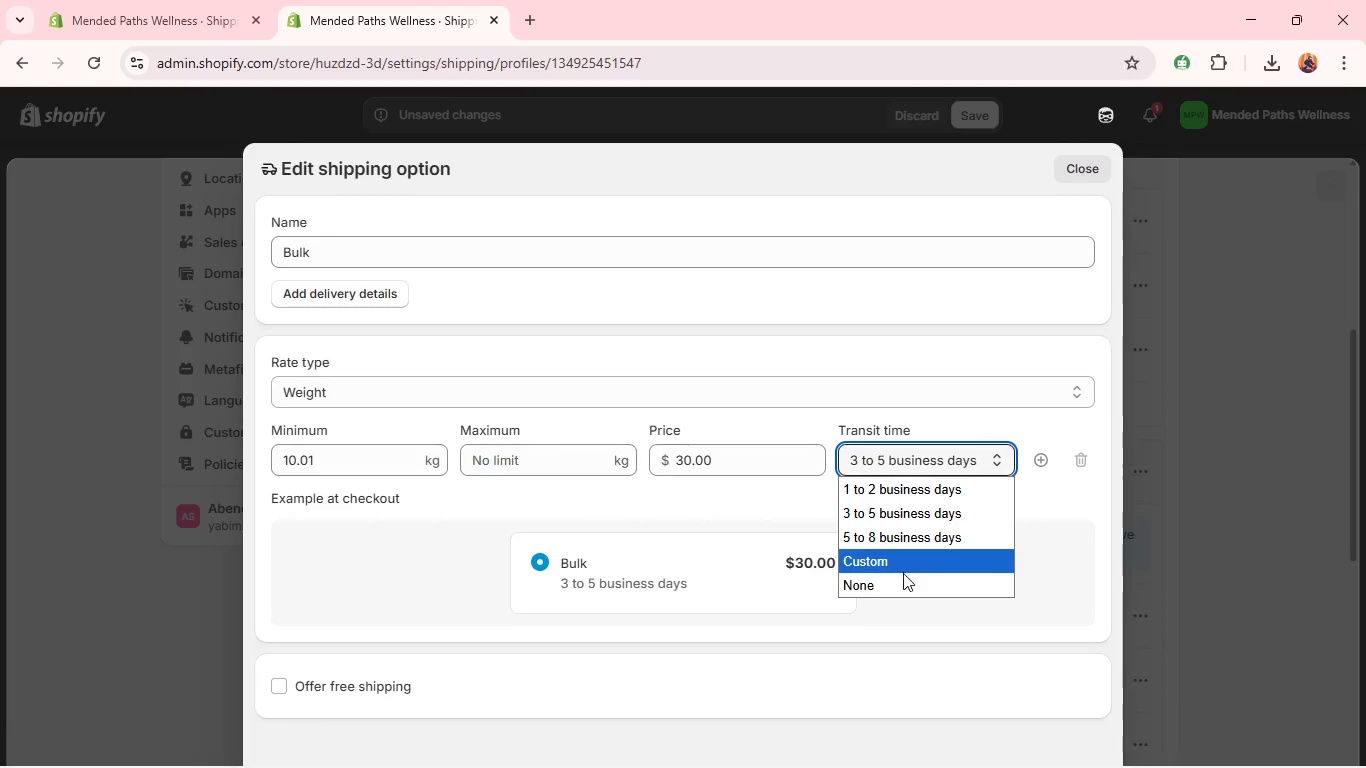 
left_click([903, 573])
 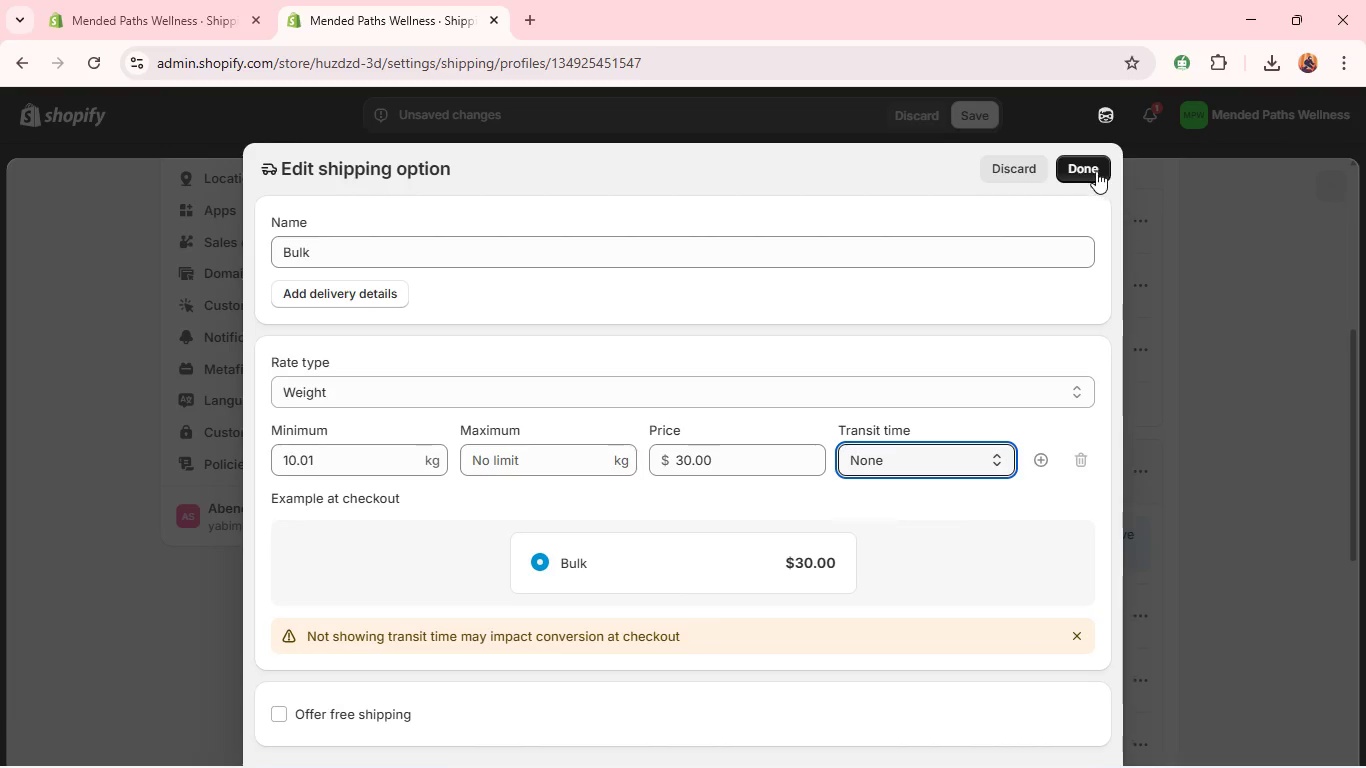 
left_click([1092, 170])
 